 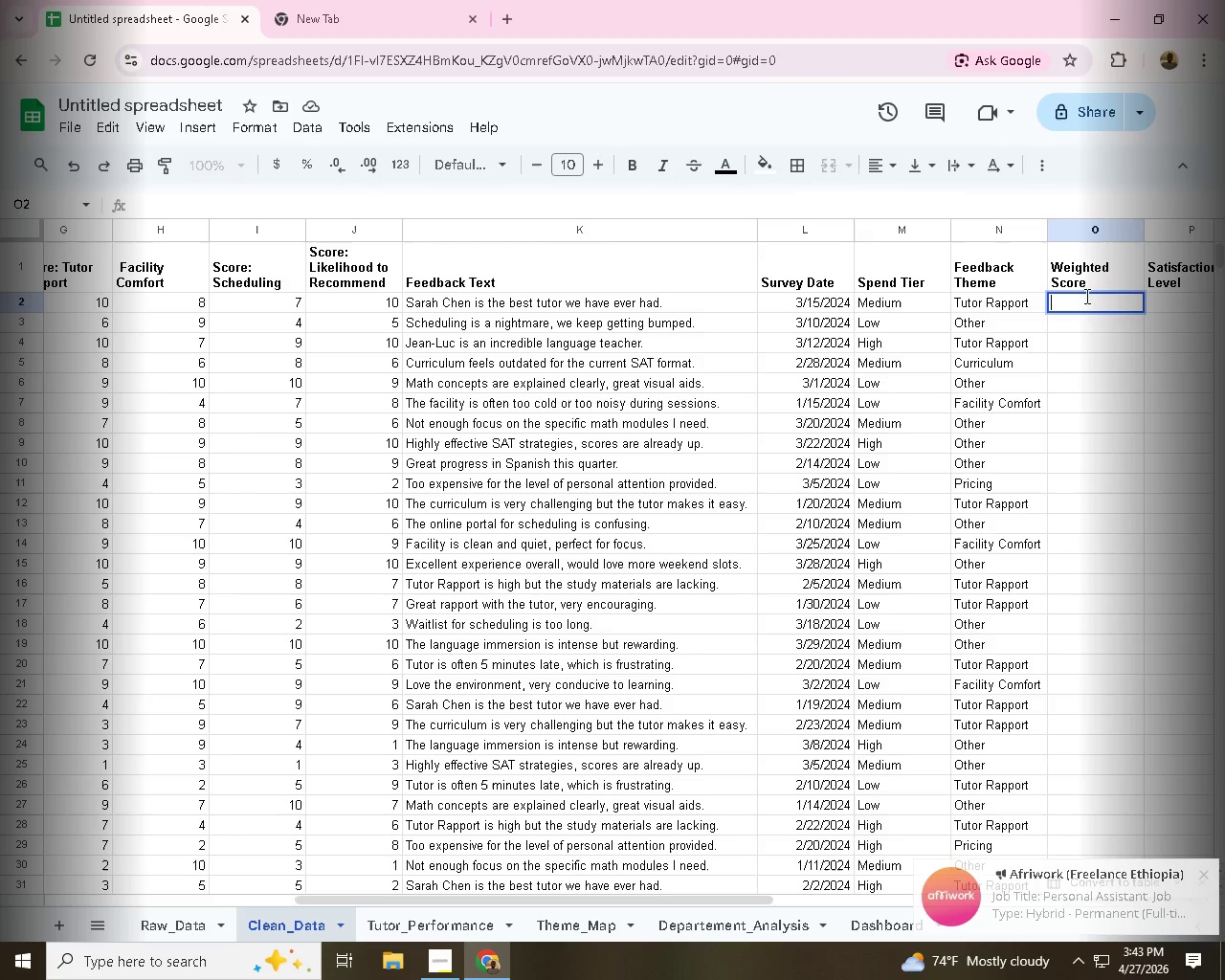 
left_click([1079, 347])
 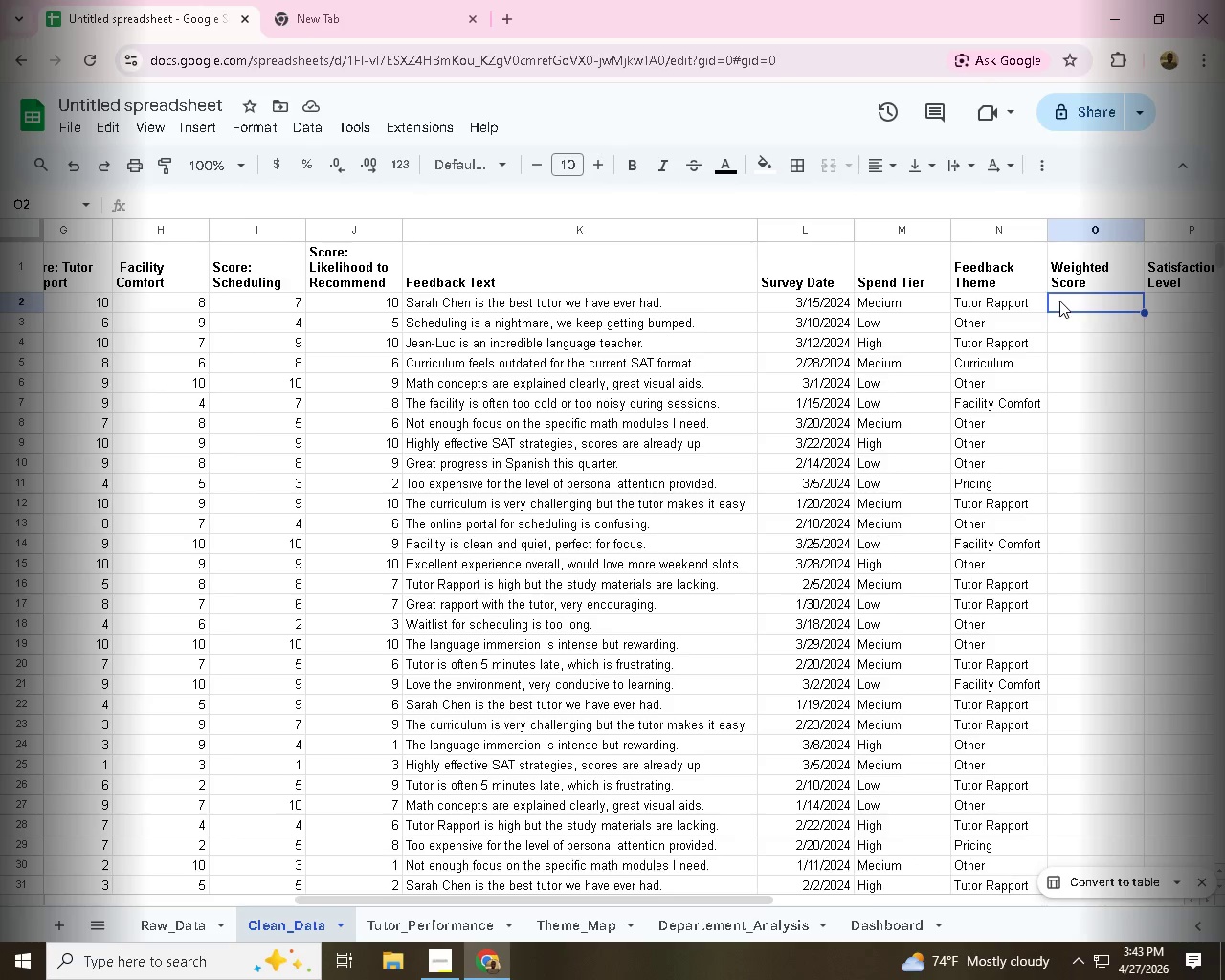 
double_click([1059, 301])
 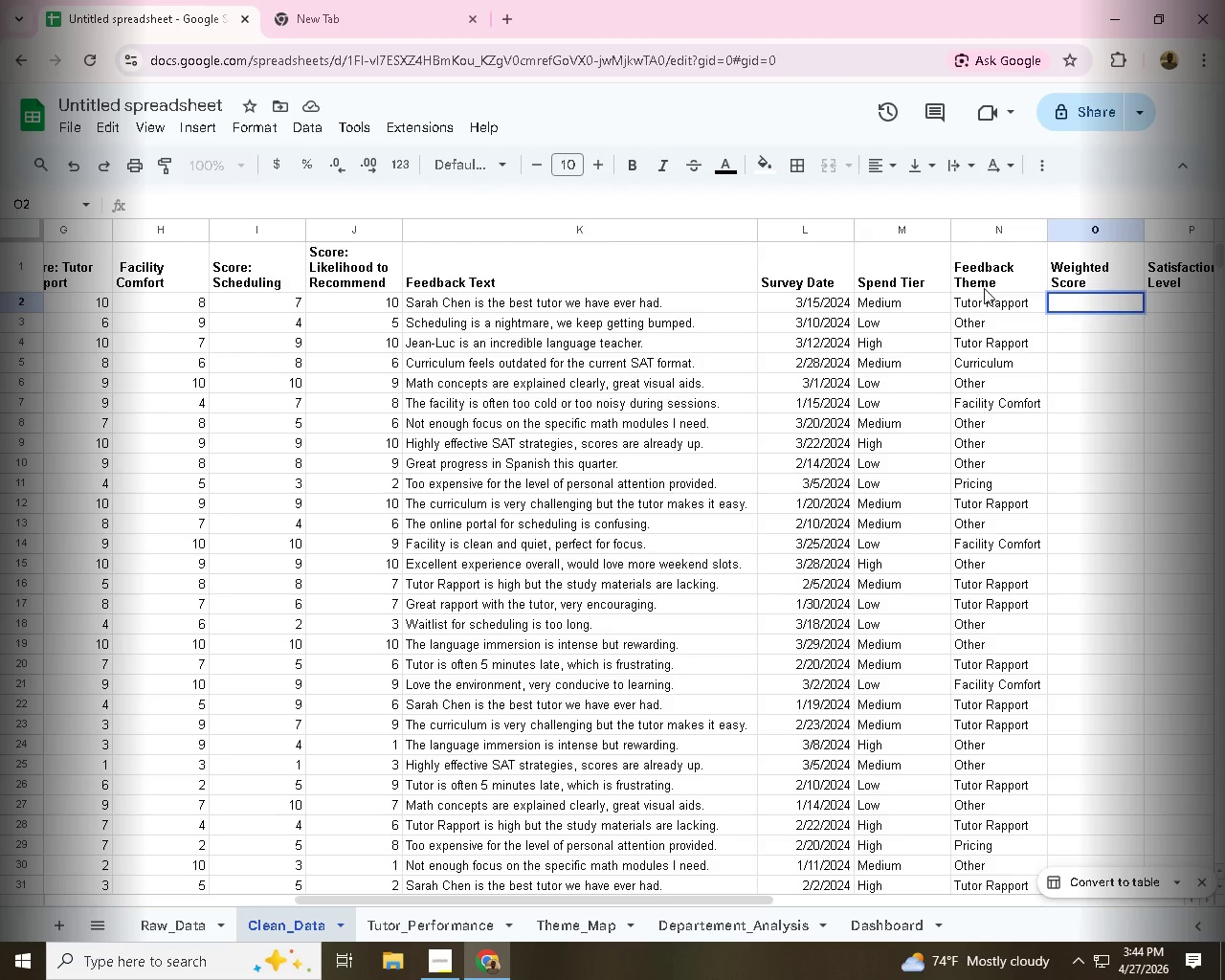 
wait(46.73)
 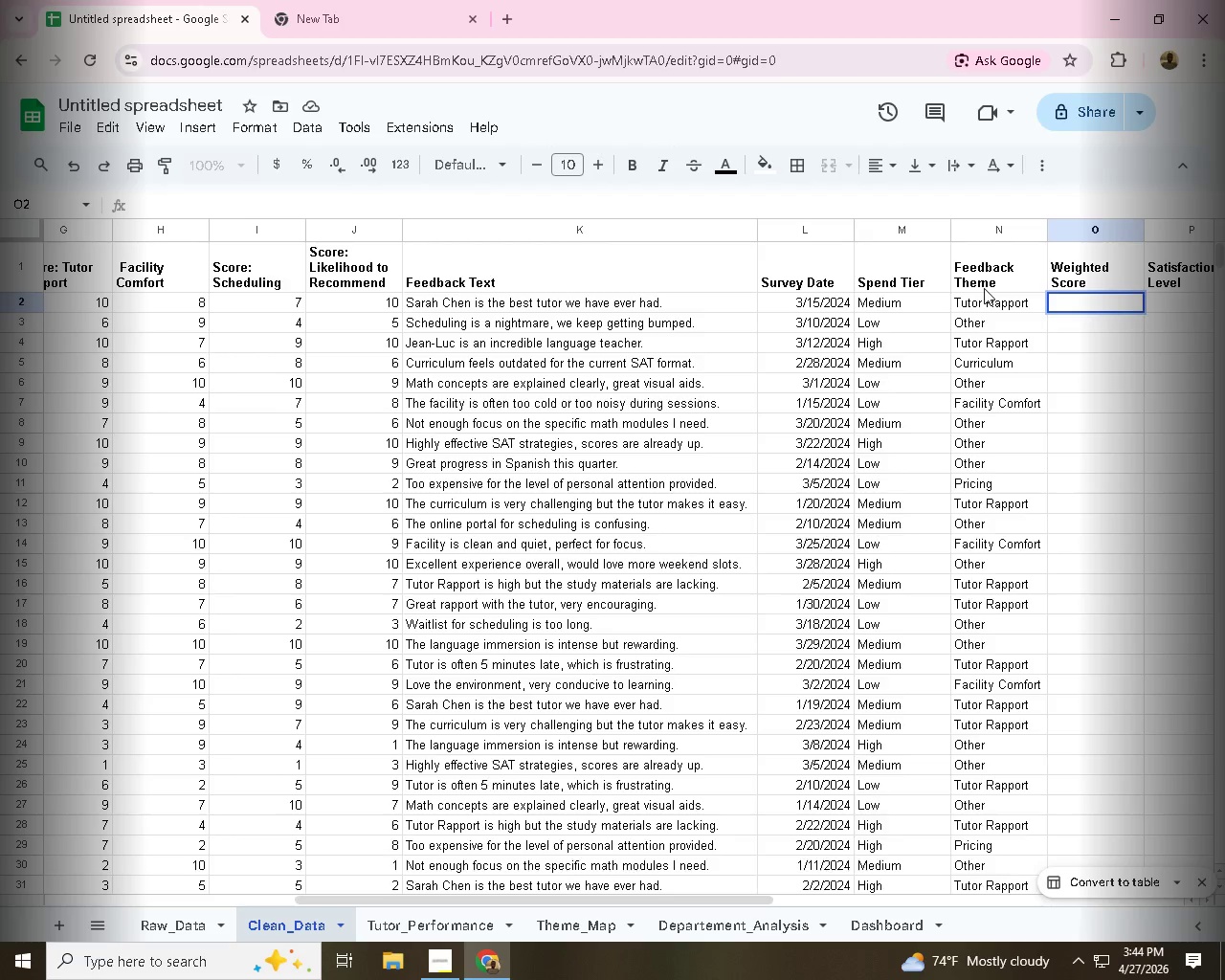 
left_click_drag(start_coordinate=[671, 898], to_coordinate=[752, 898])
 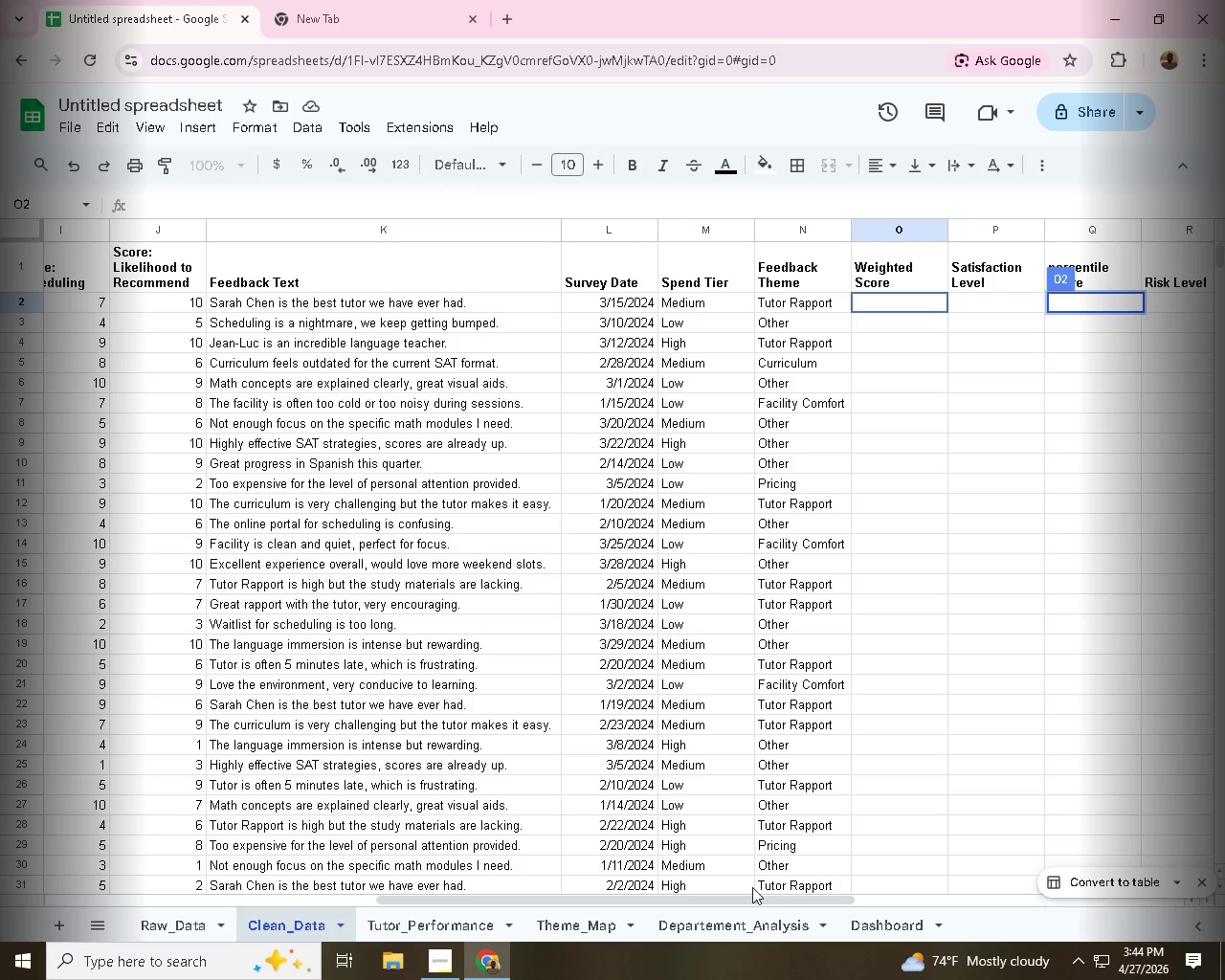 
left_click([921, 346])
 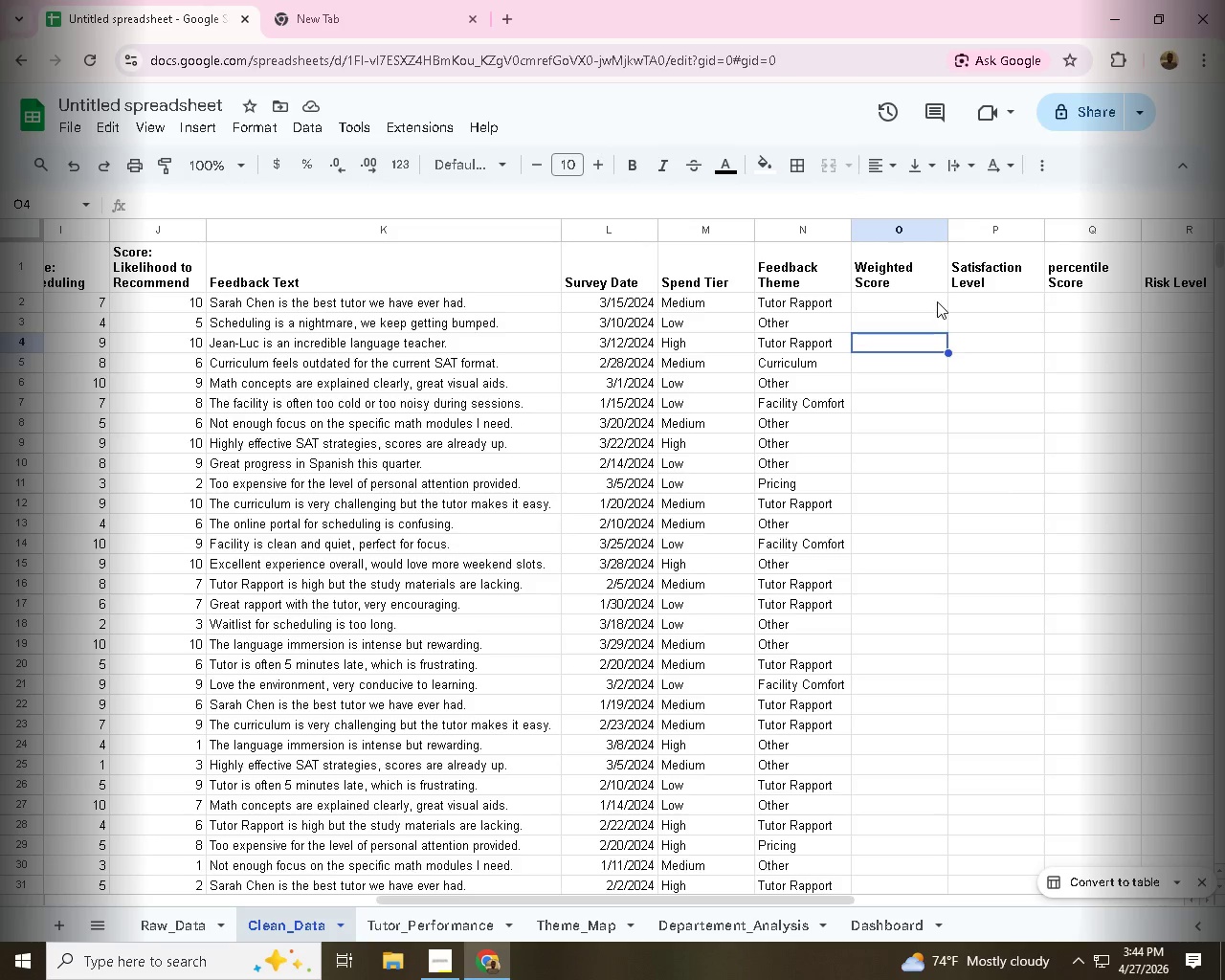 
left_click([937, 301])
 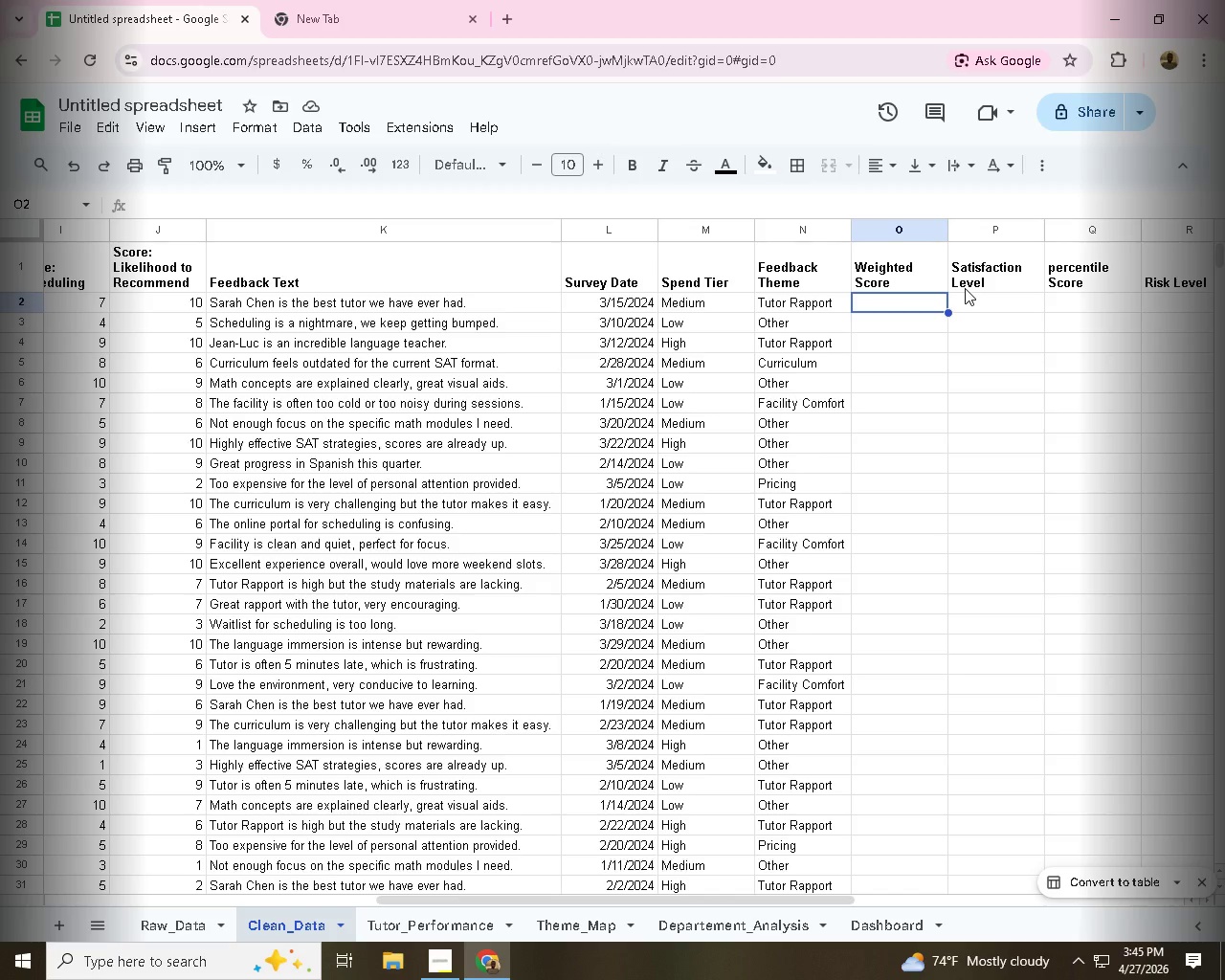 
wait(69.73)
 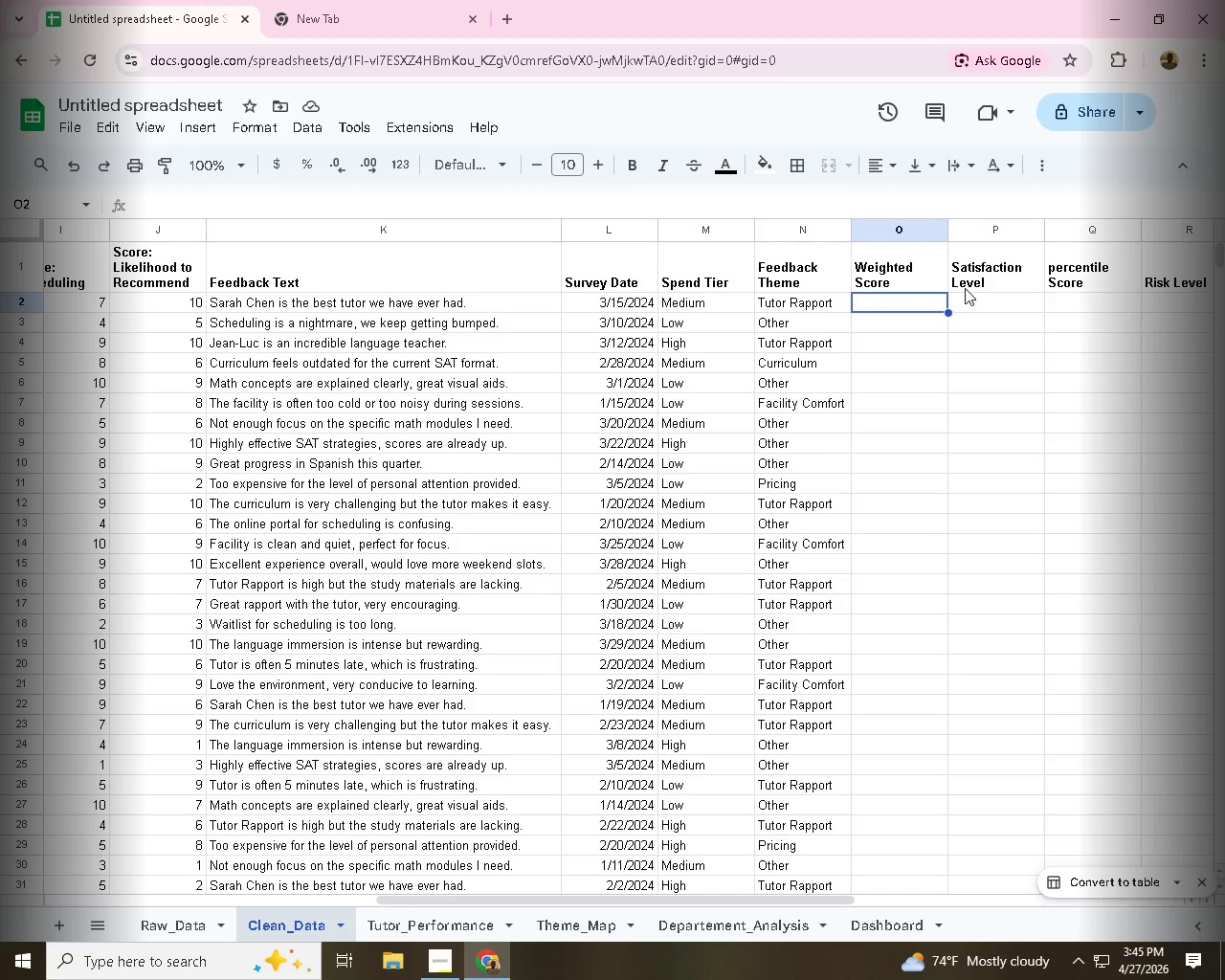 
double_click([899, 301])
 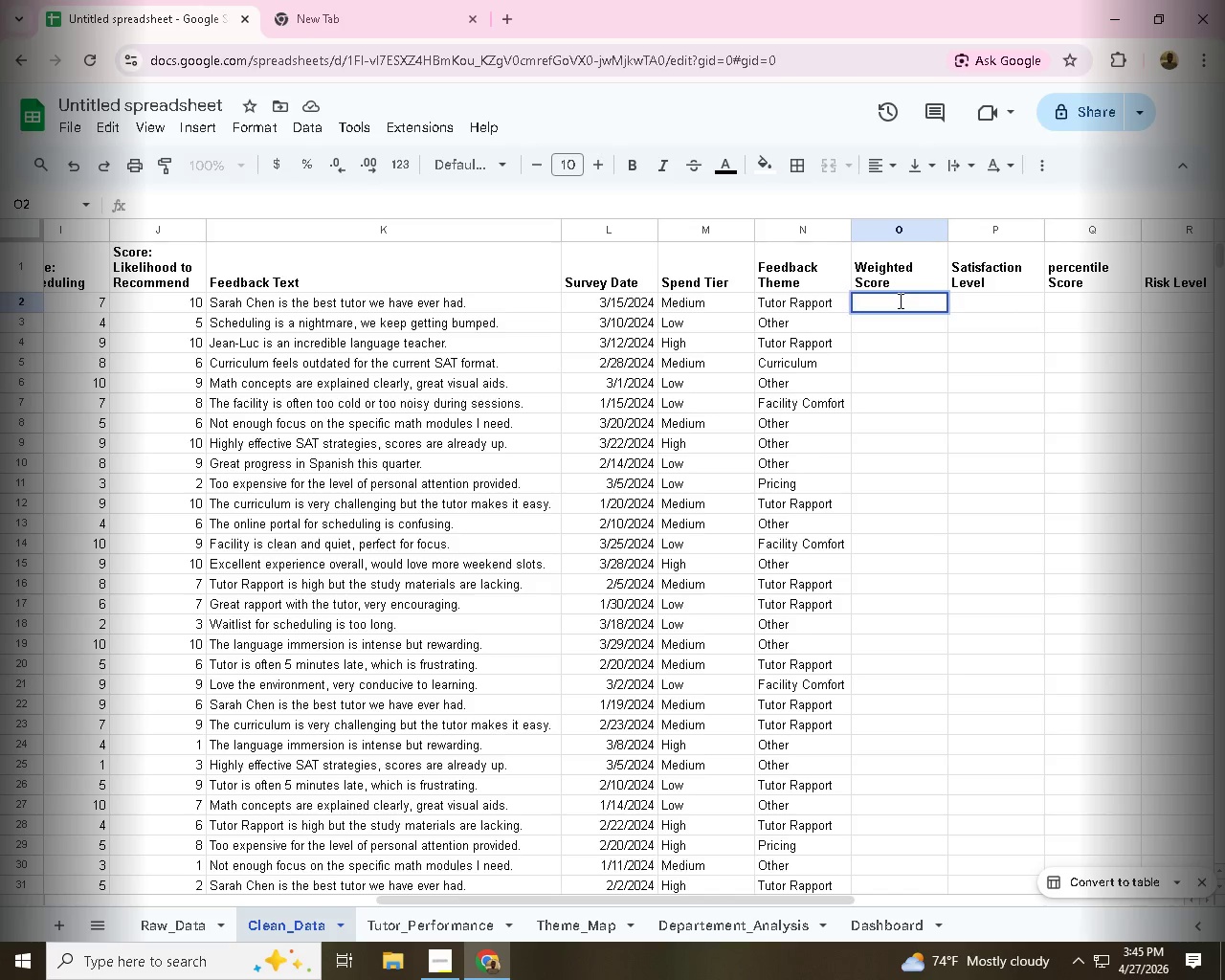 
key(Equal)
 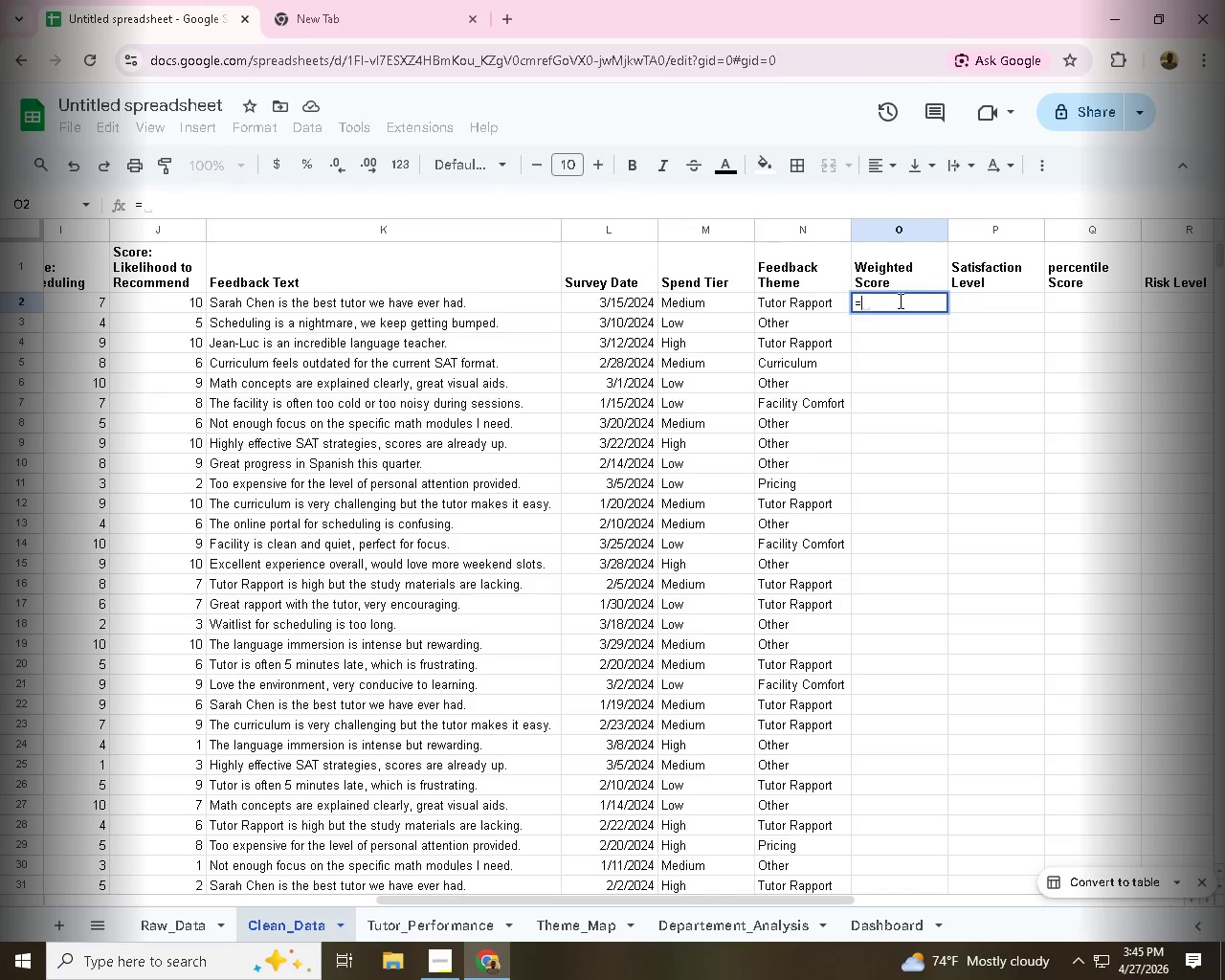 
key(Shift+9)
 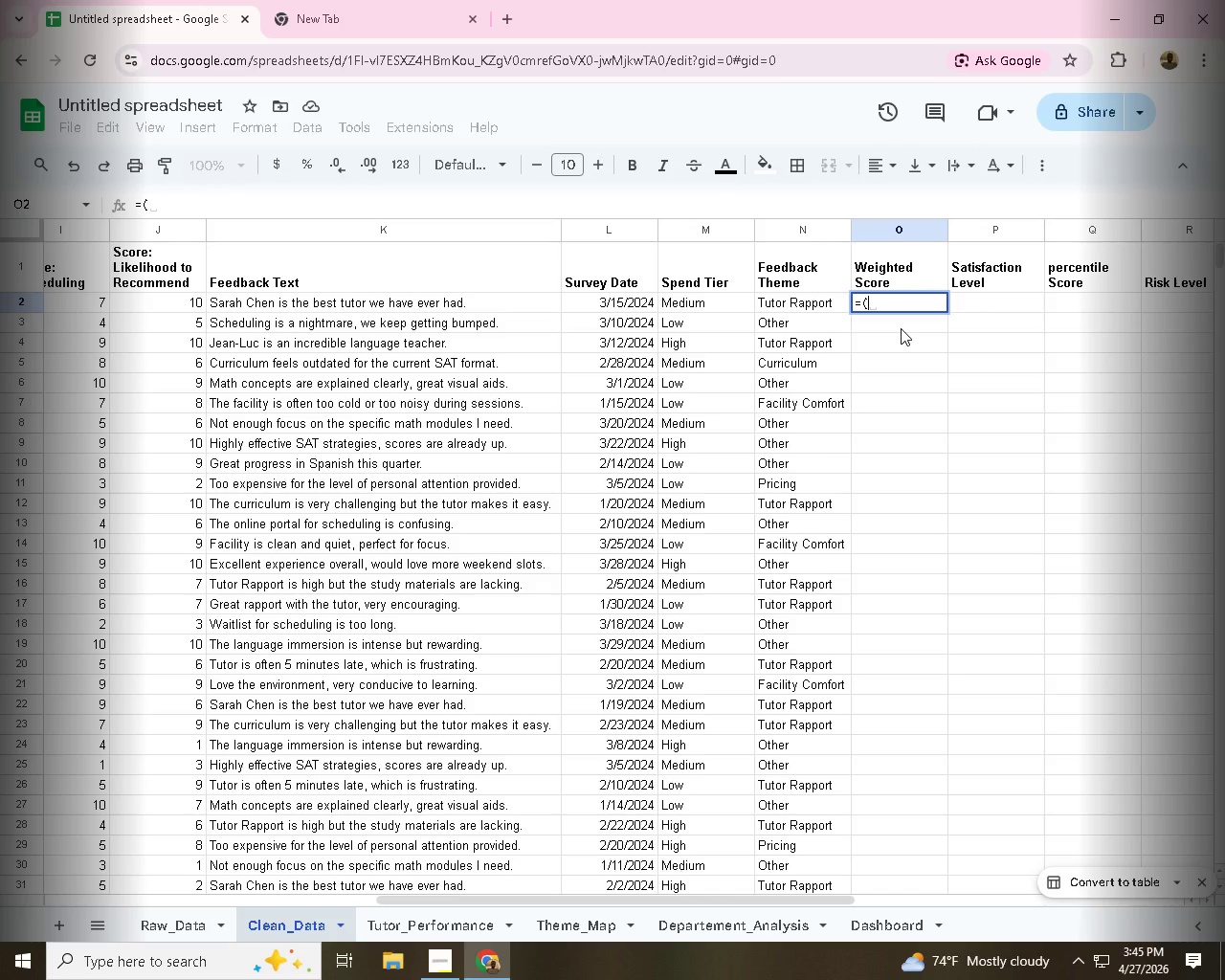 
wait(10.2)
 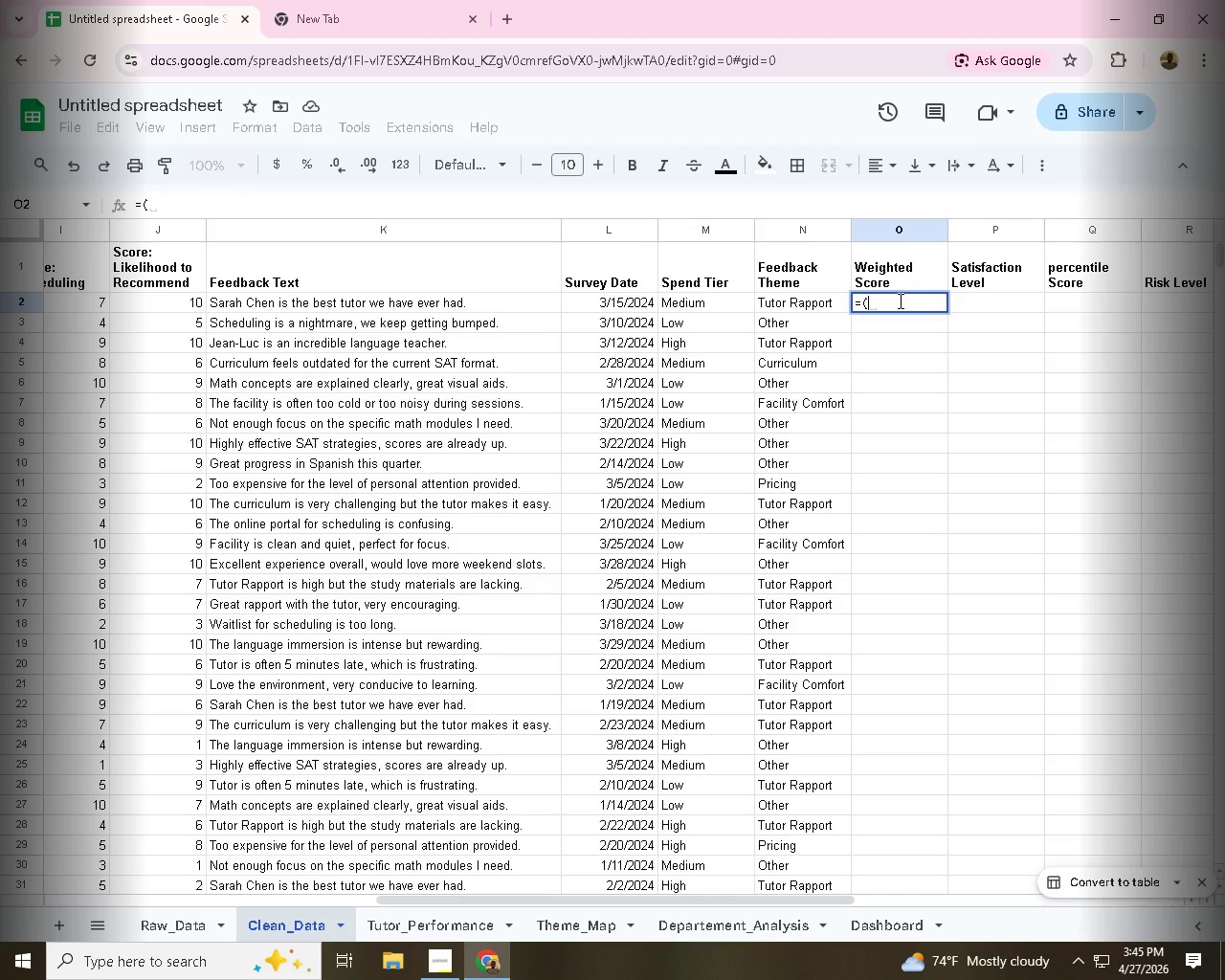 
left_click_drag(start_coordinate=[497, 898], to_coordinate=[506, 897])
 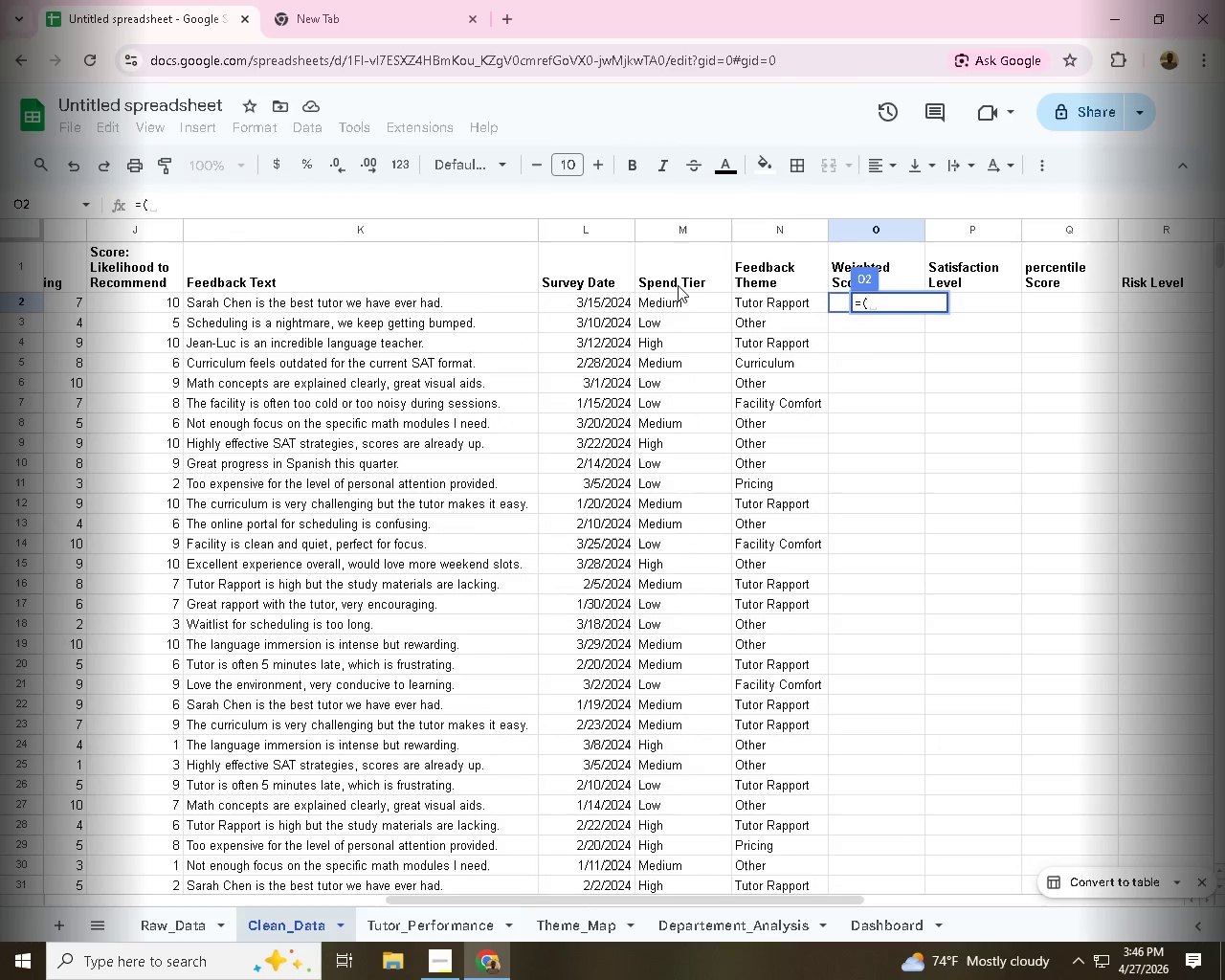 
left_click([215, 207])
 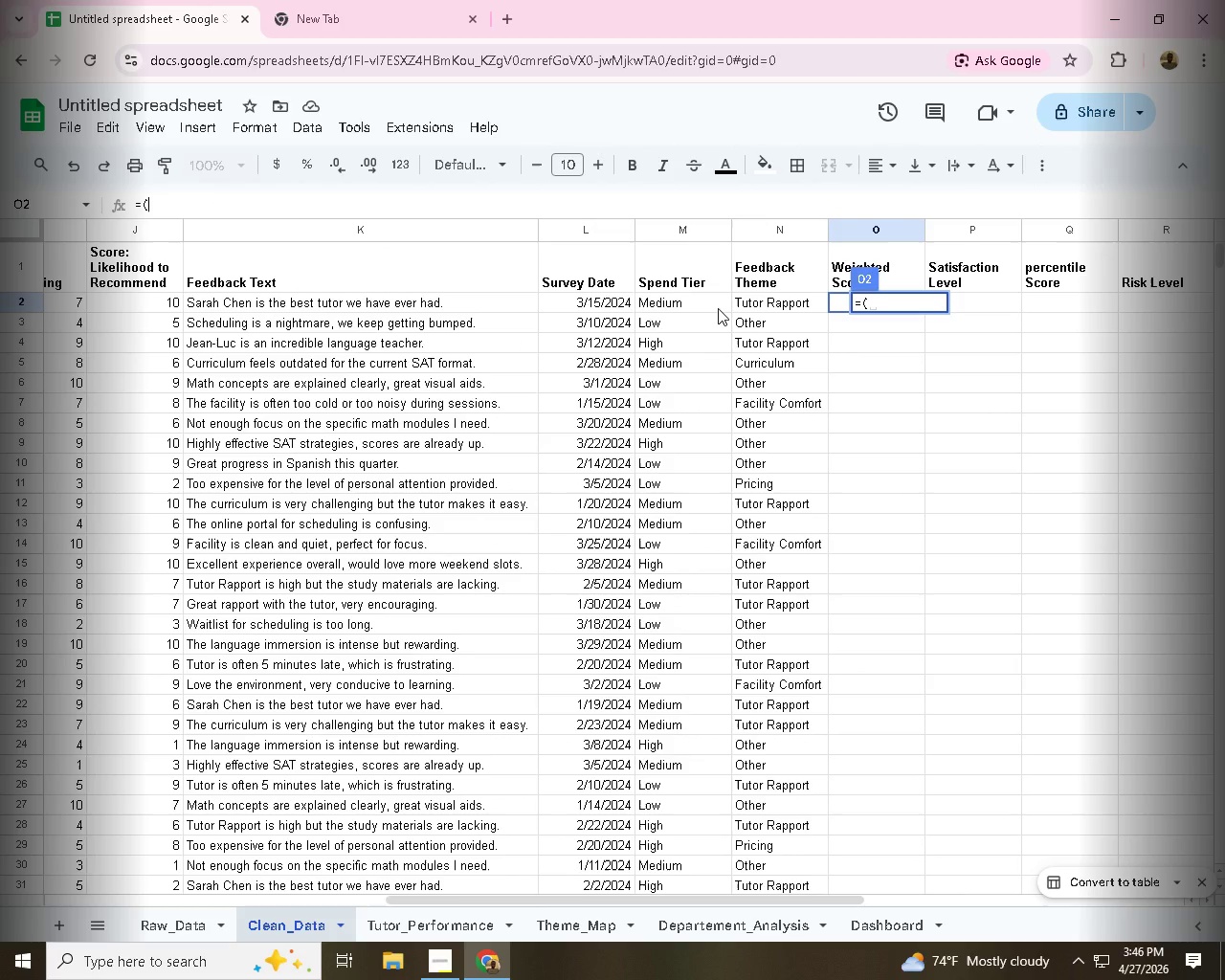 
key(Unknown)
 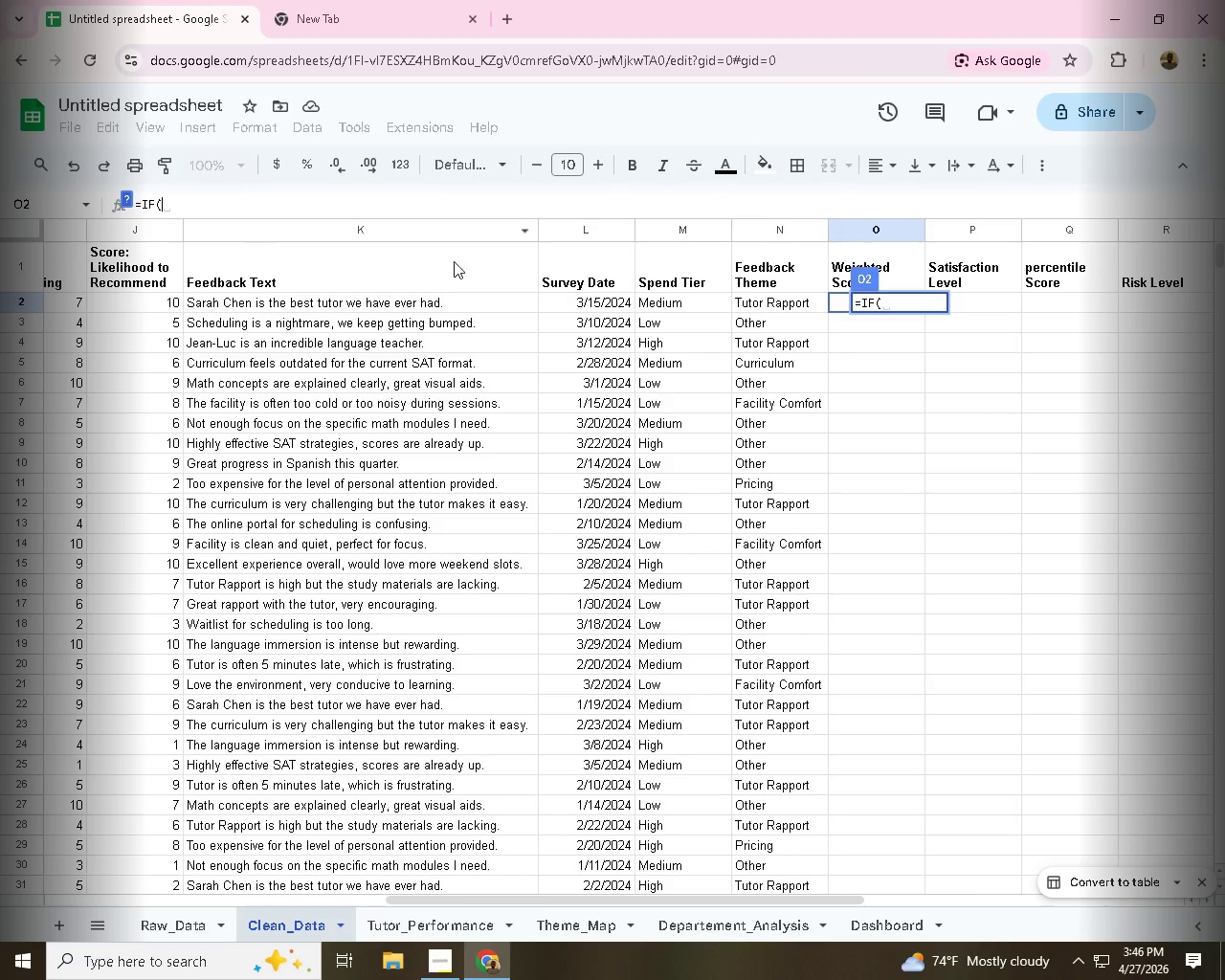 
key(Backspace)
type(IF)
 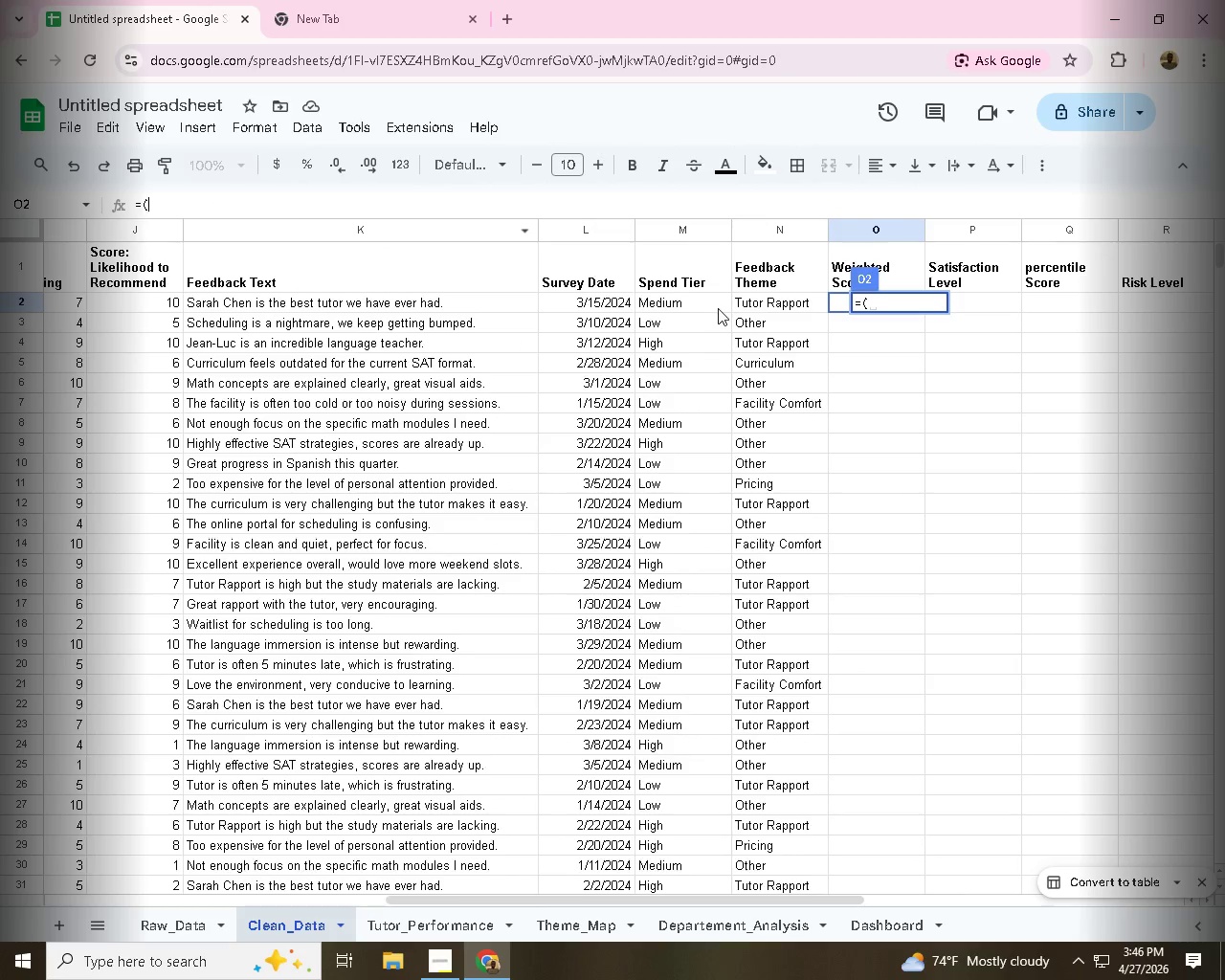 
wait(10.28)
 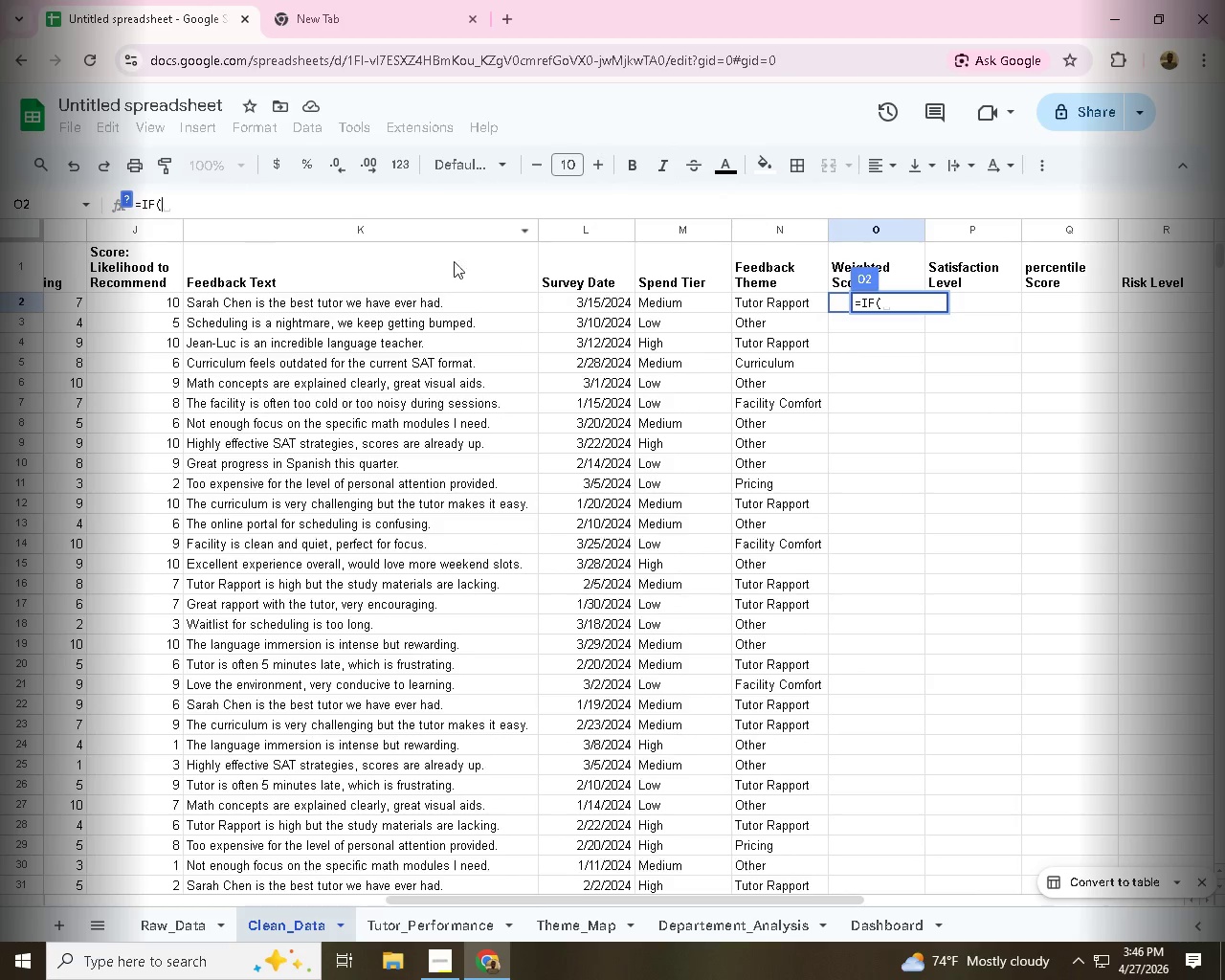 
type(F2)
 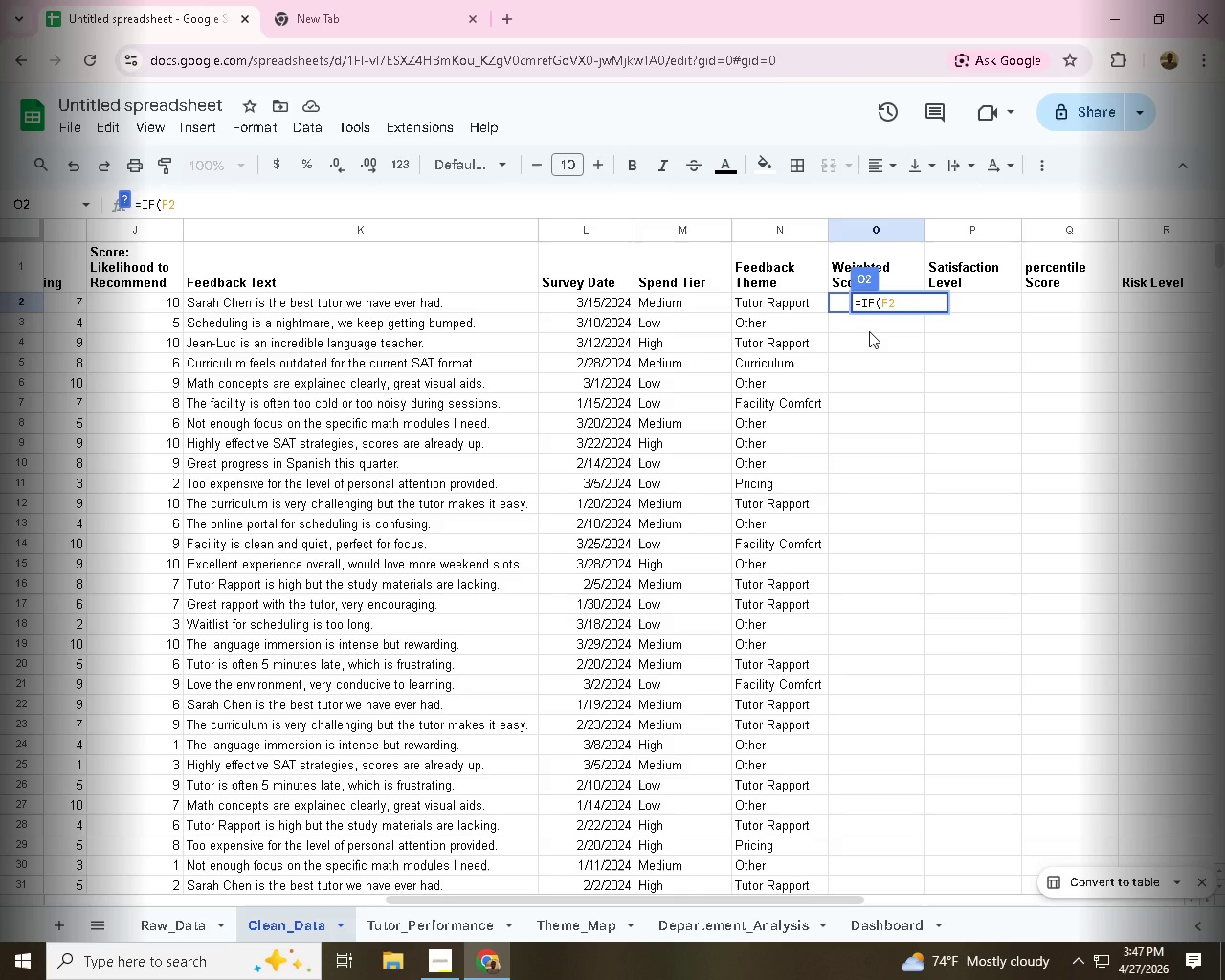 
wait(69.33)
 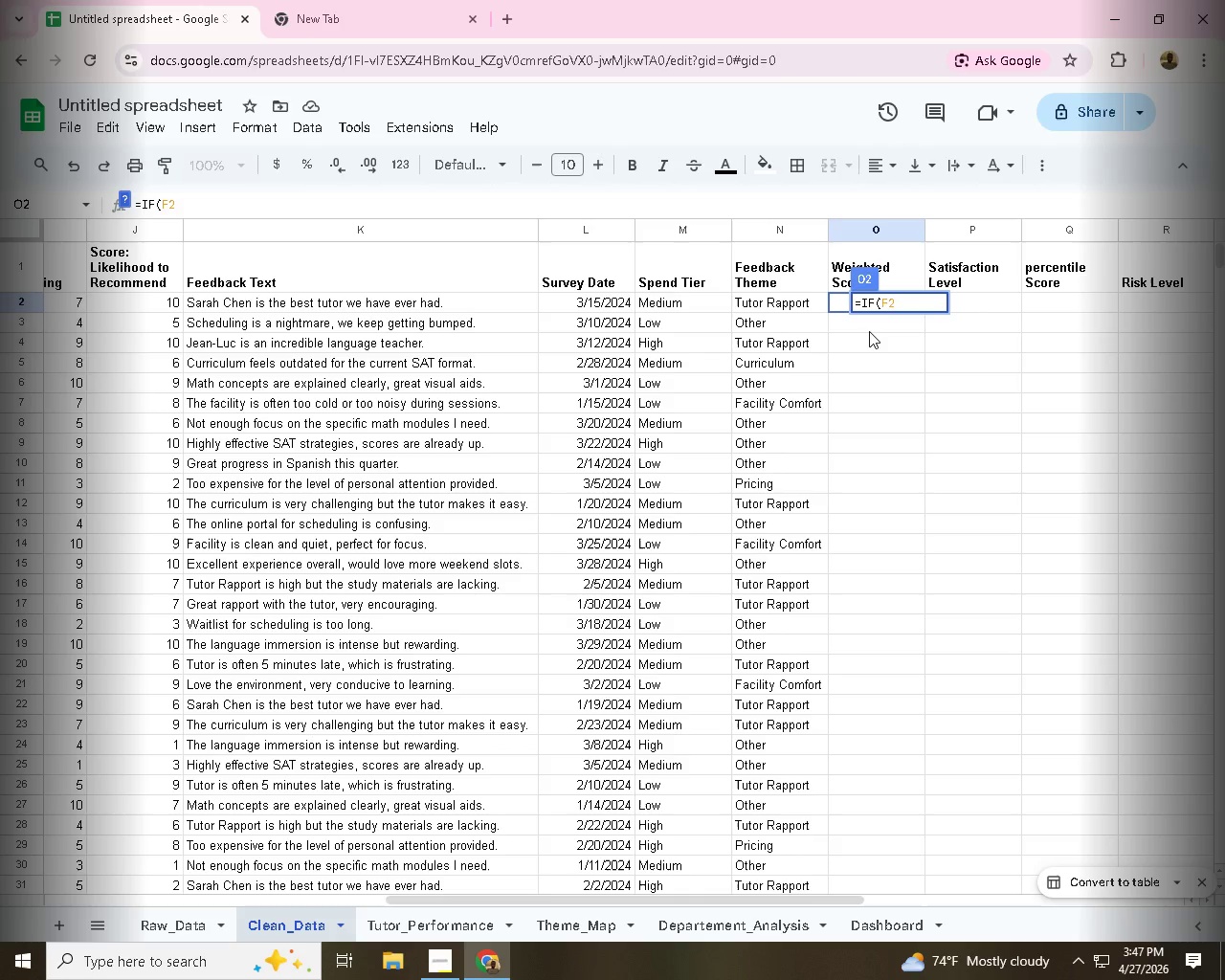 
left_click([193, 197])
 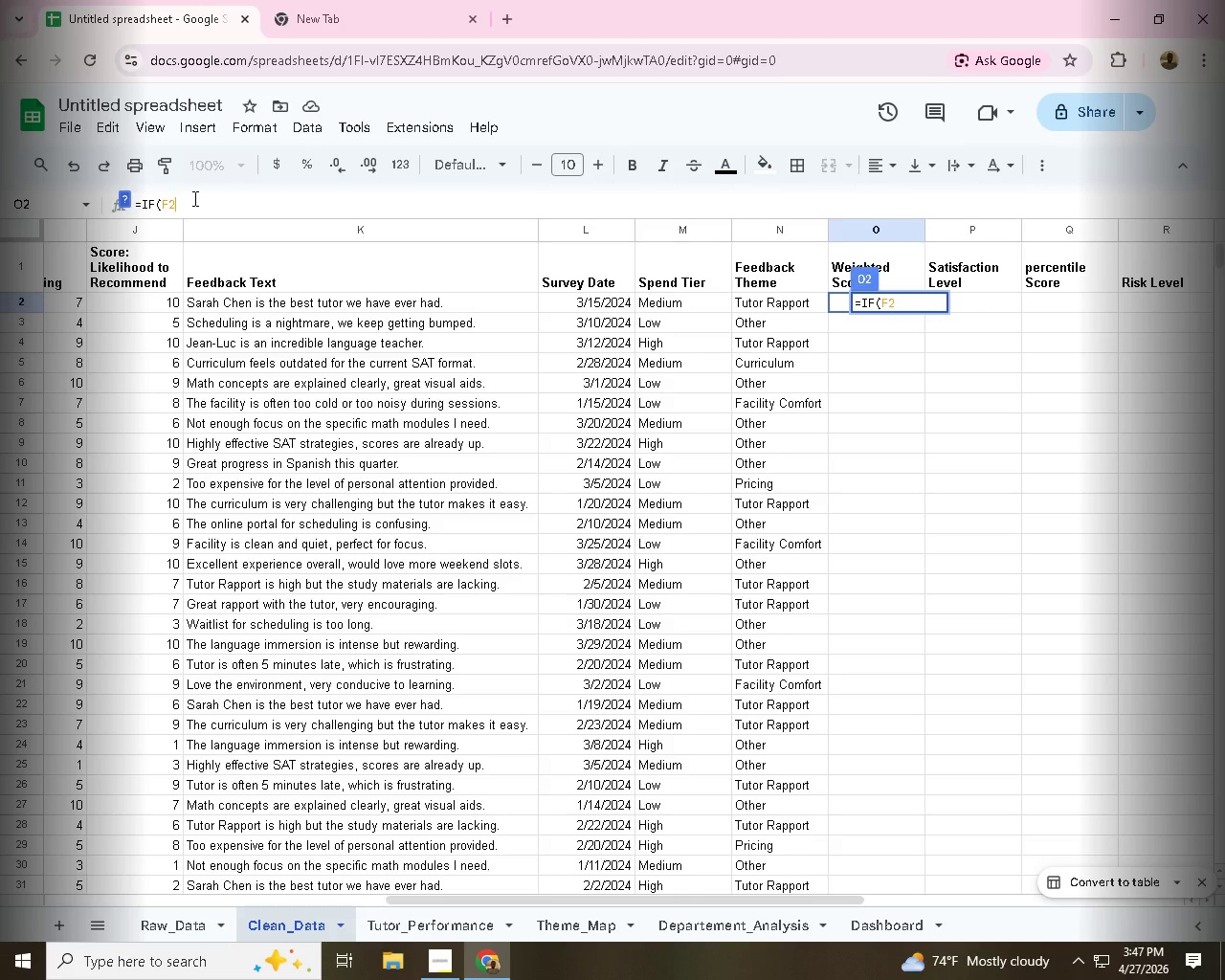 
key(Minus)
 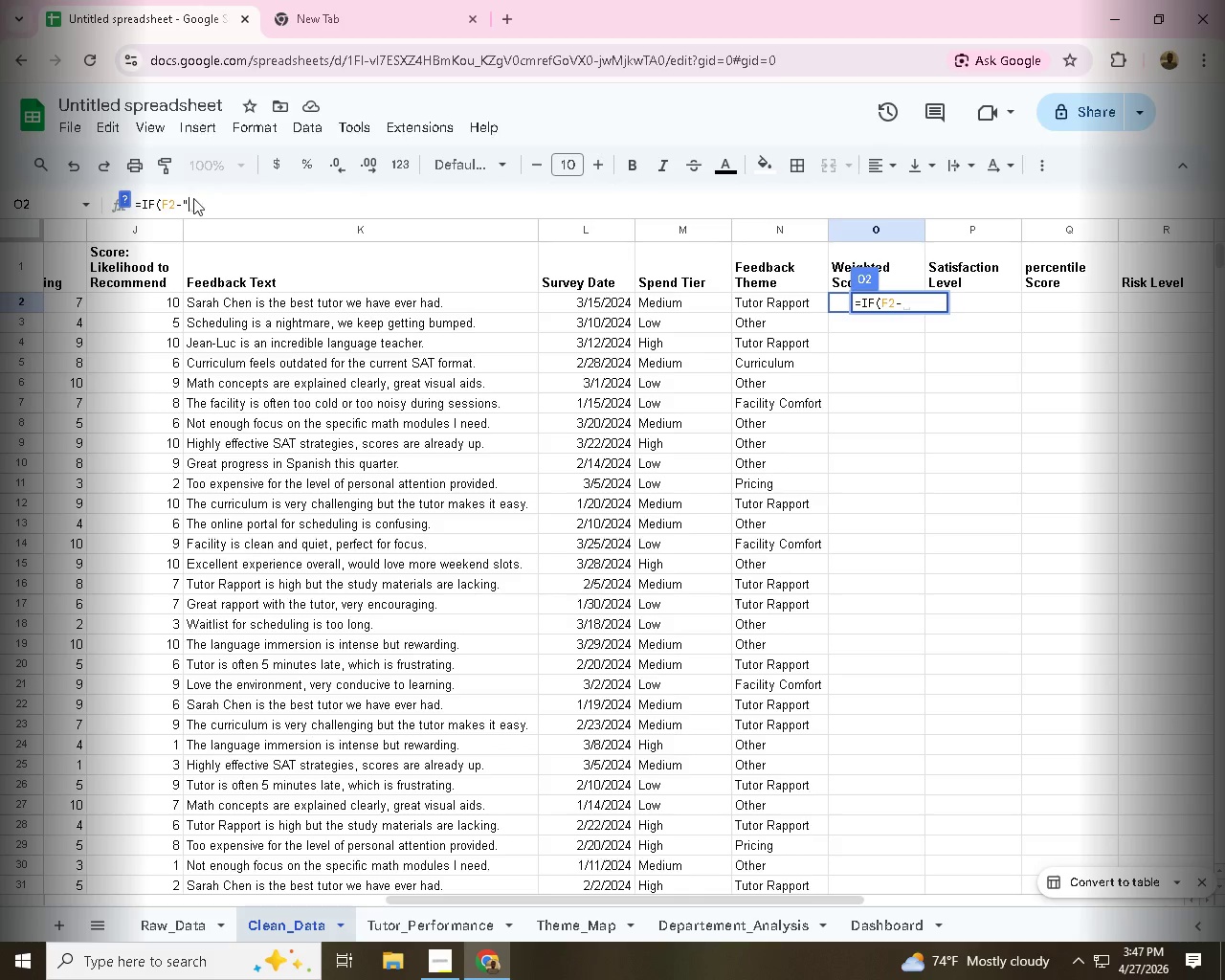 
key(Shift+Quote)
 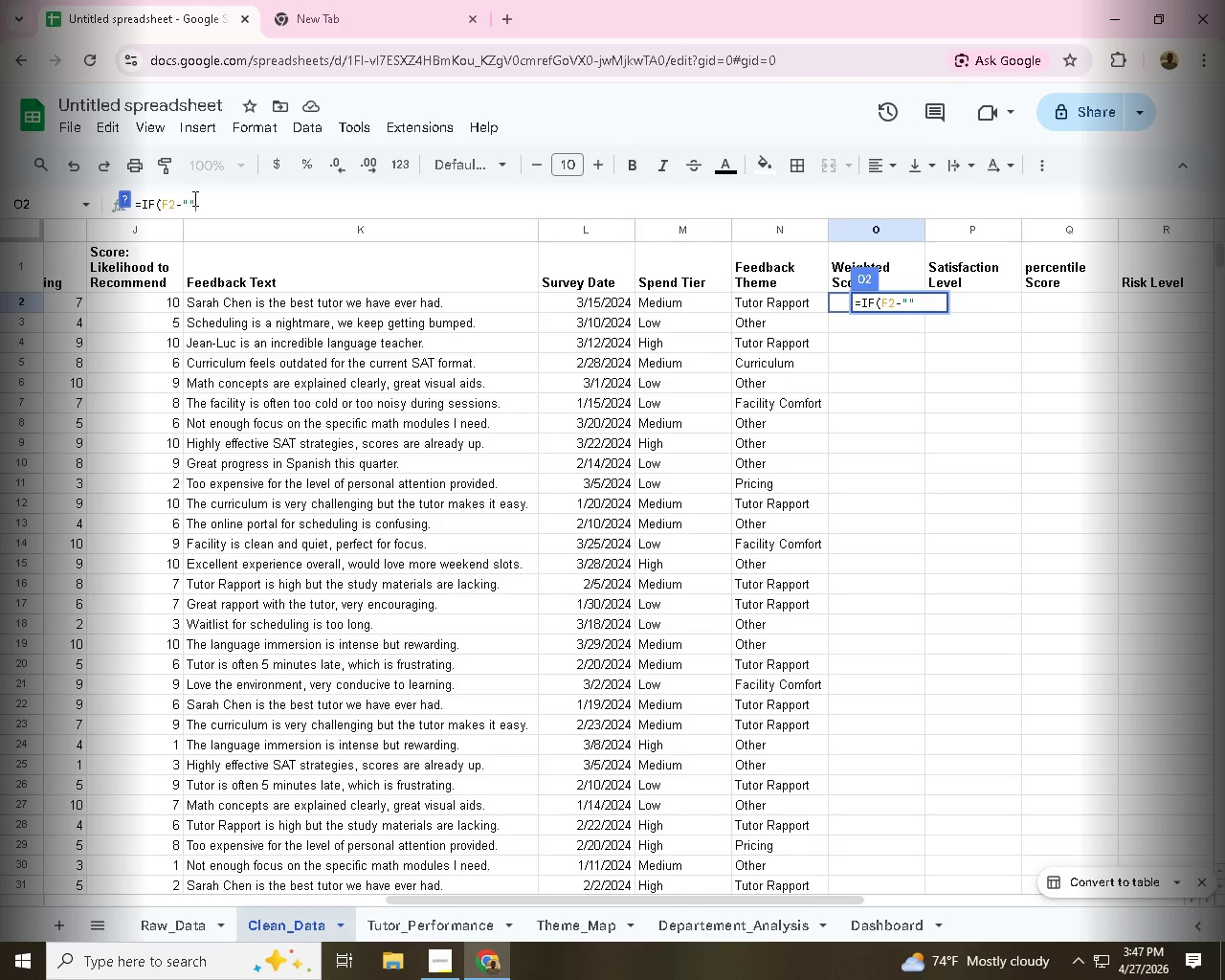 
key(Shift+Quote)
 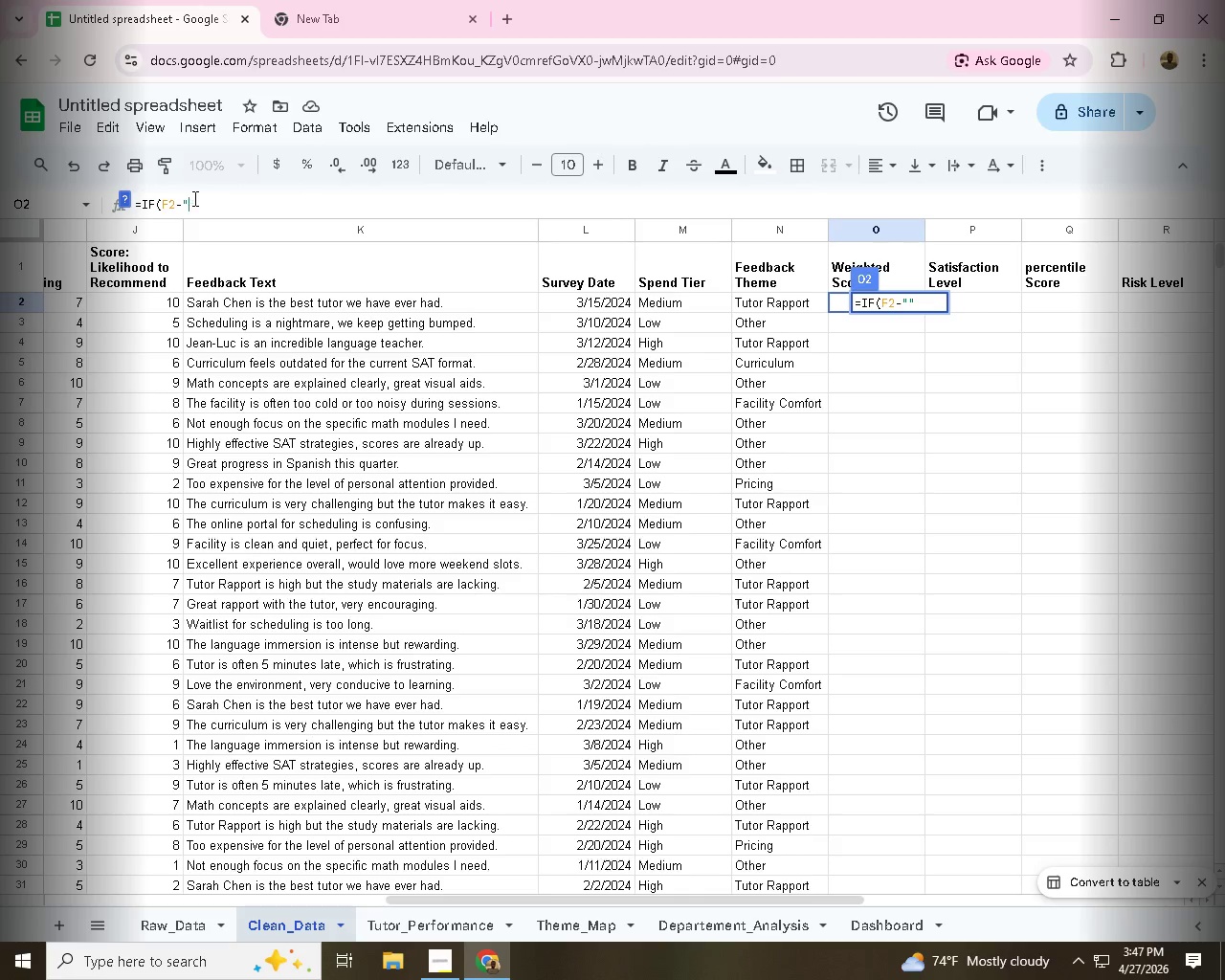 
key(Unknown)
 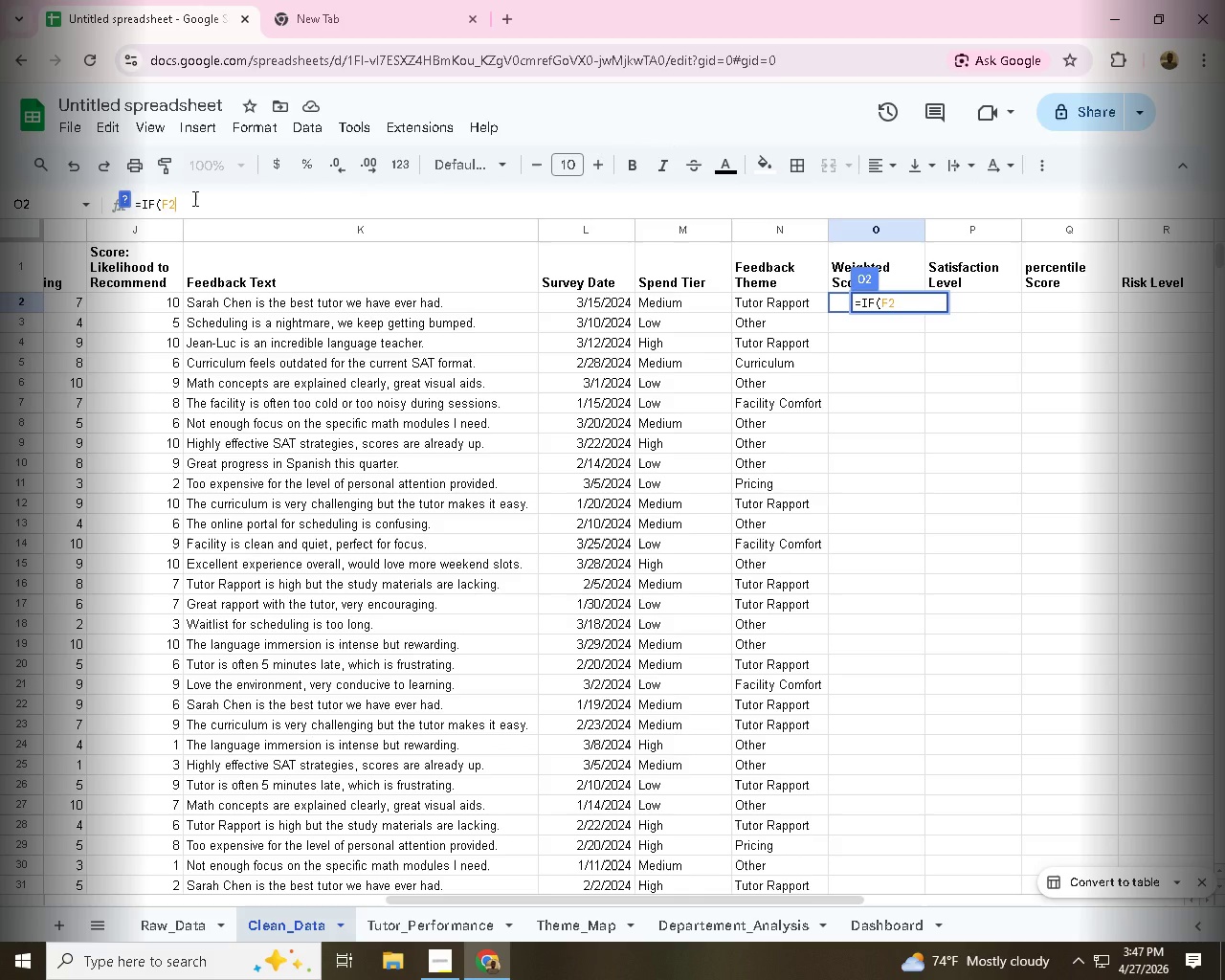 
key(Backspace)
 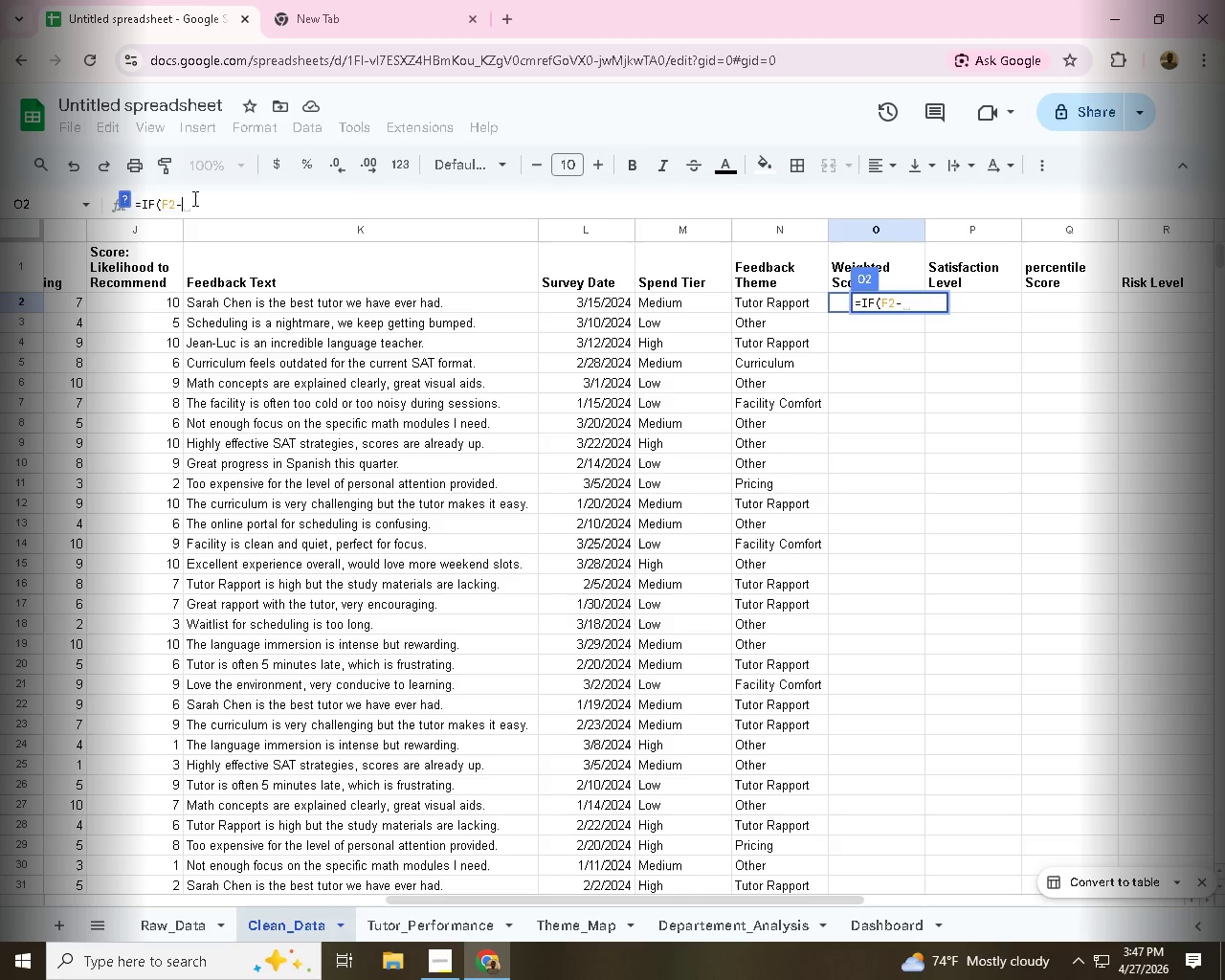 
key(Backspace)
 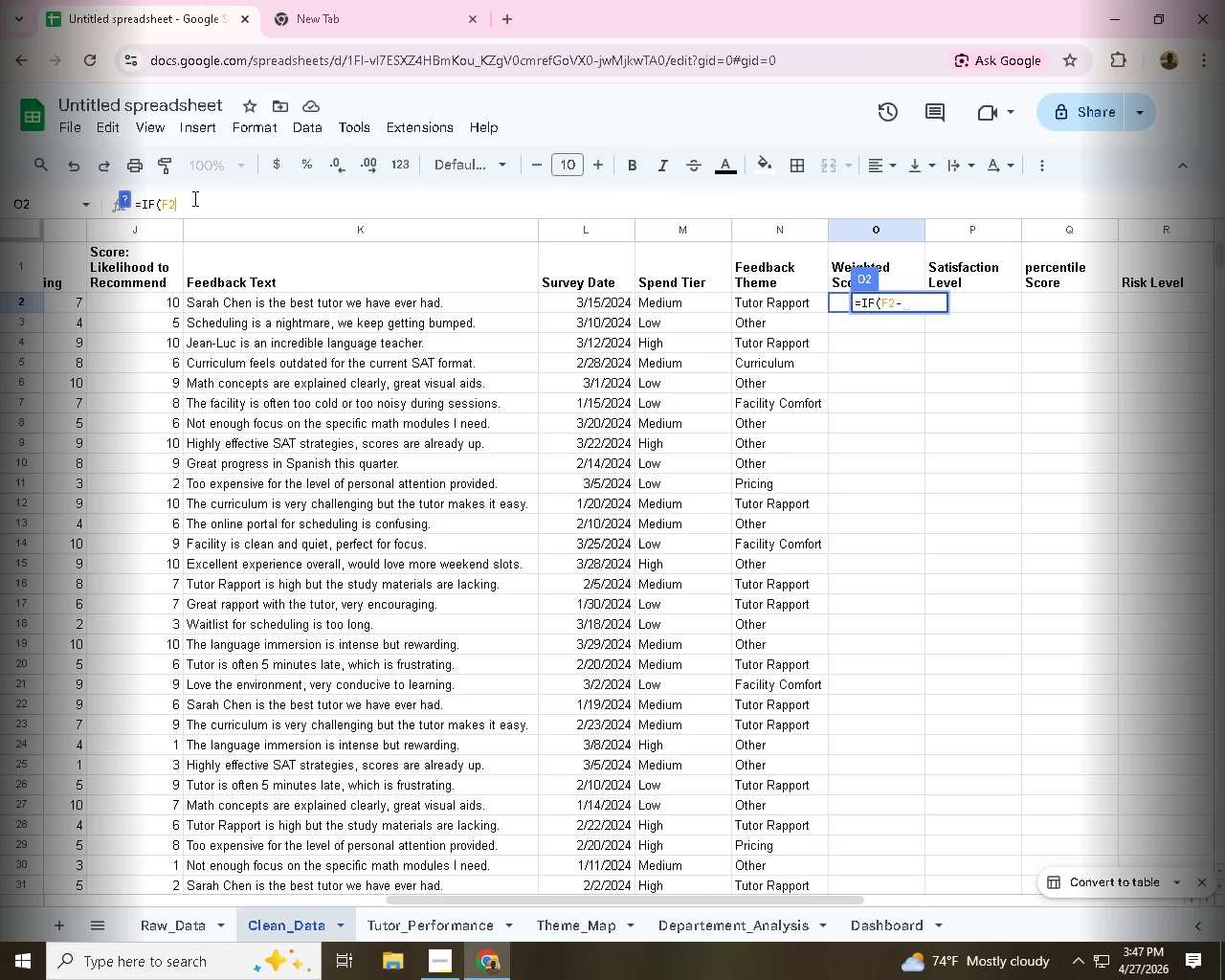 
key(Backspace)
 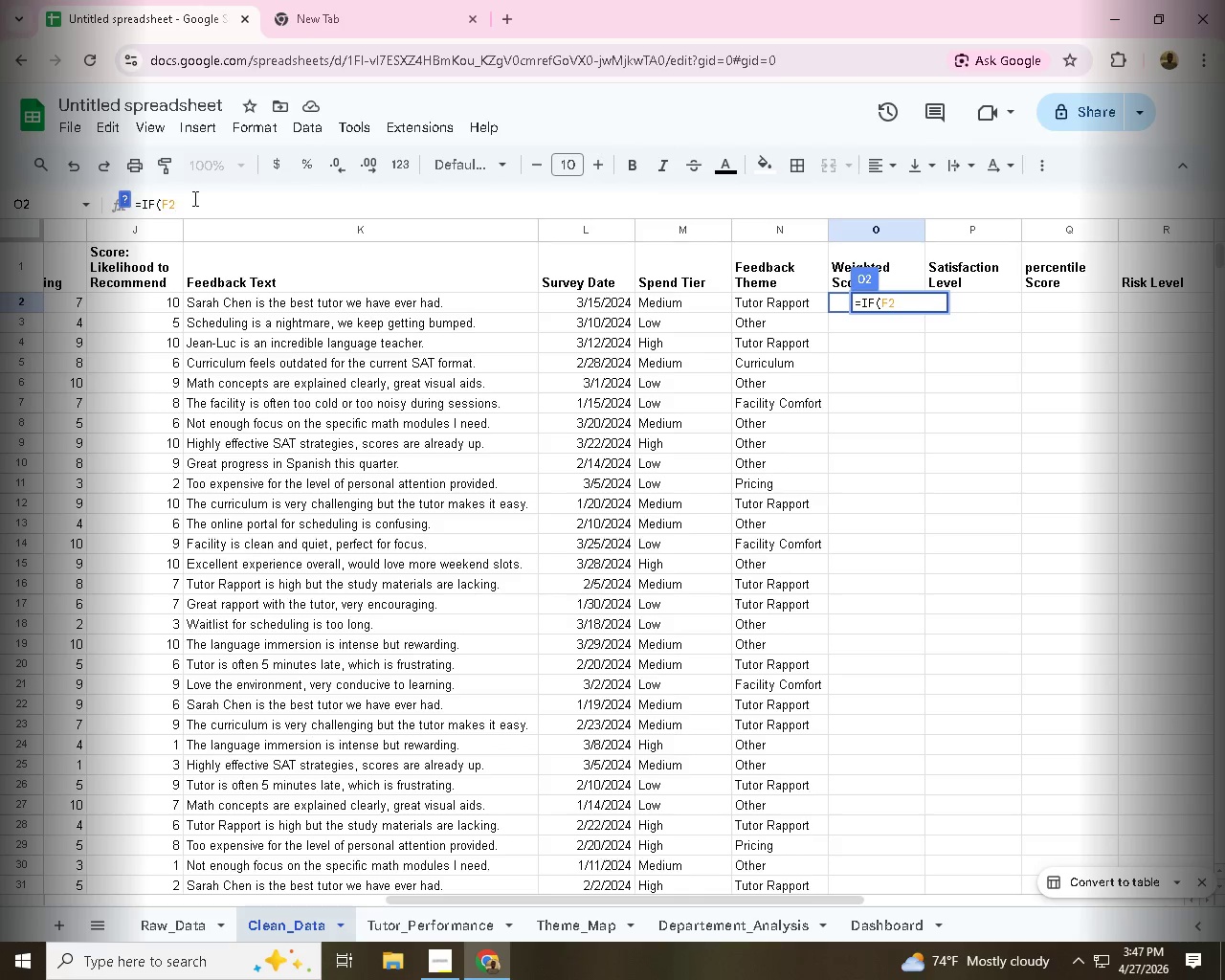 
key(Equal)
 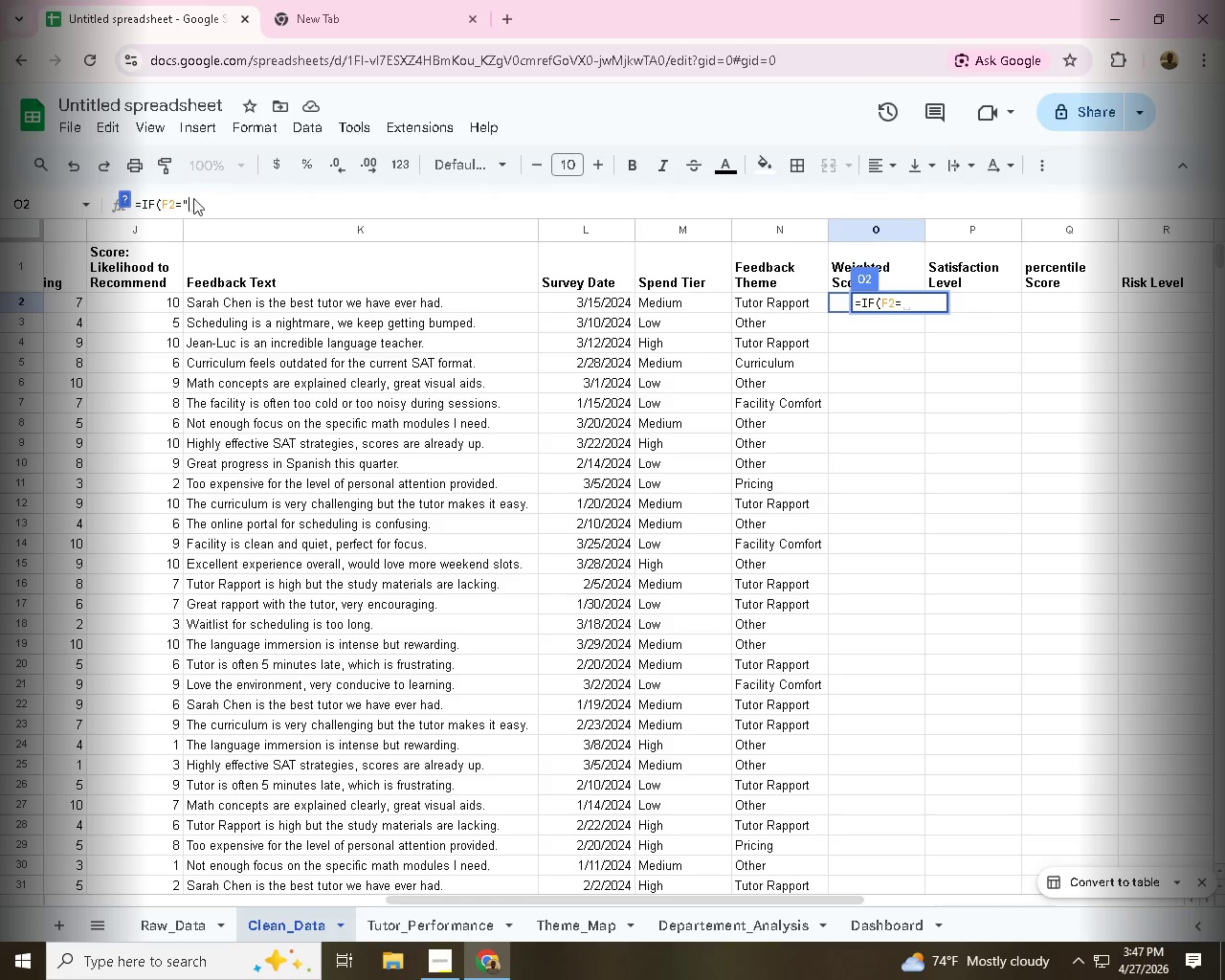 
key(Shift+Quote)
 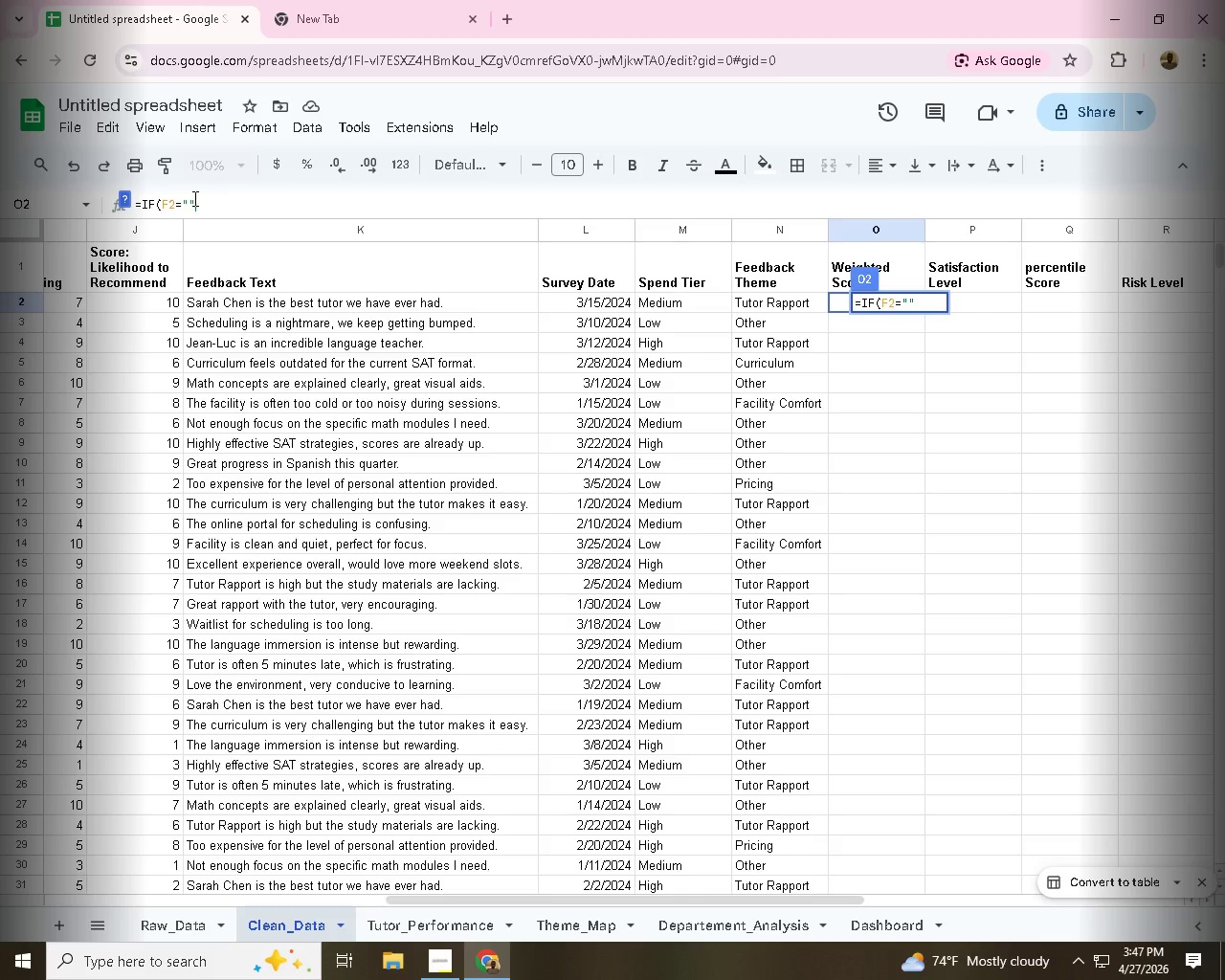 
key(Shift+Quote)
 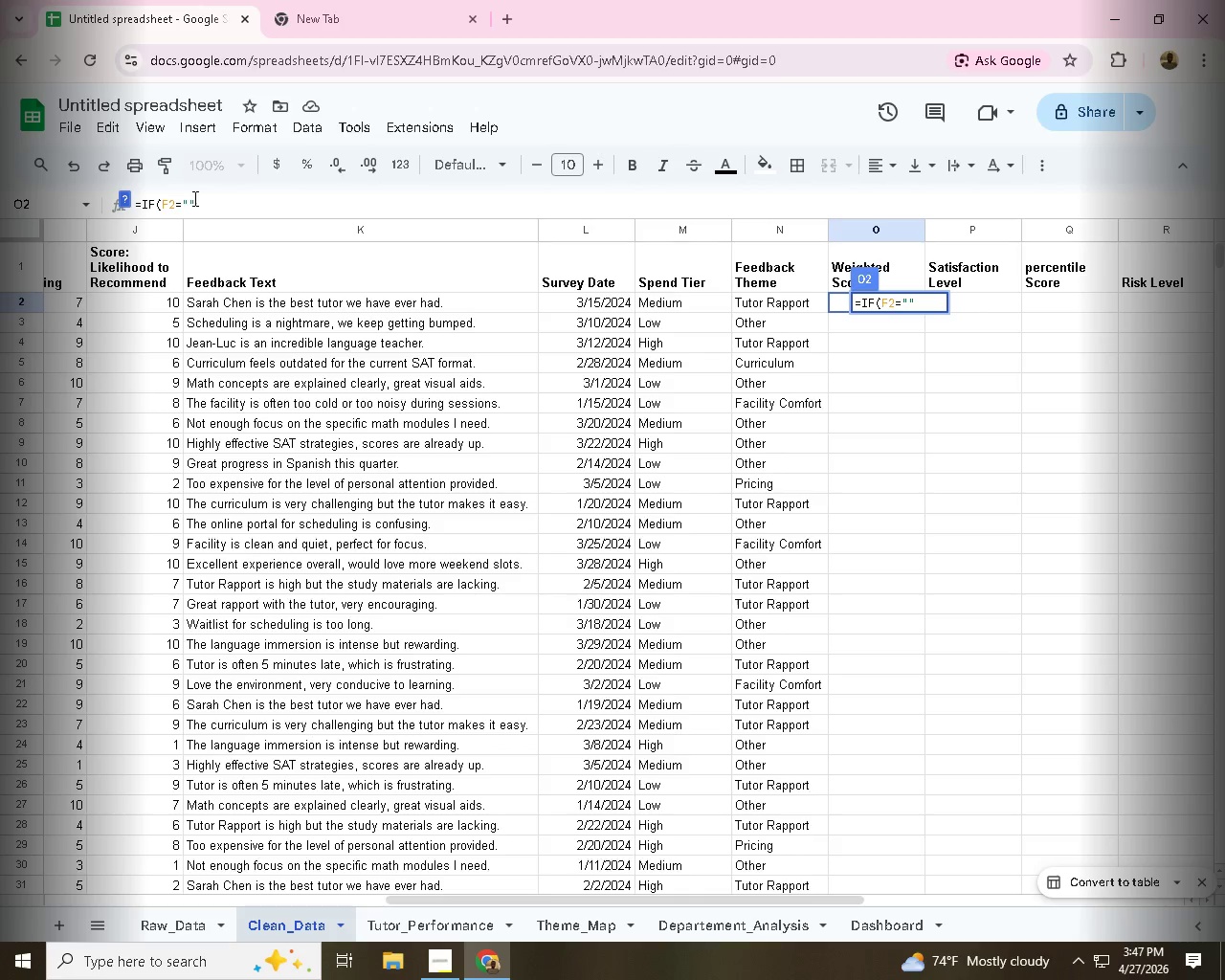 
key(Comma)
 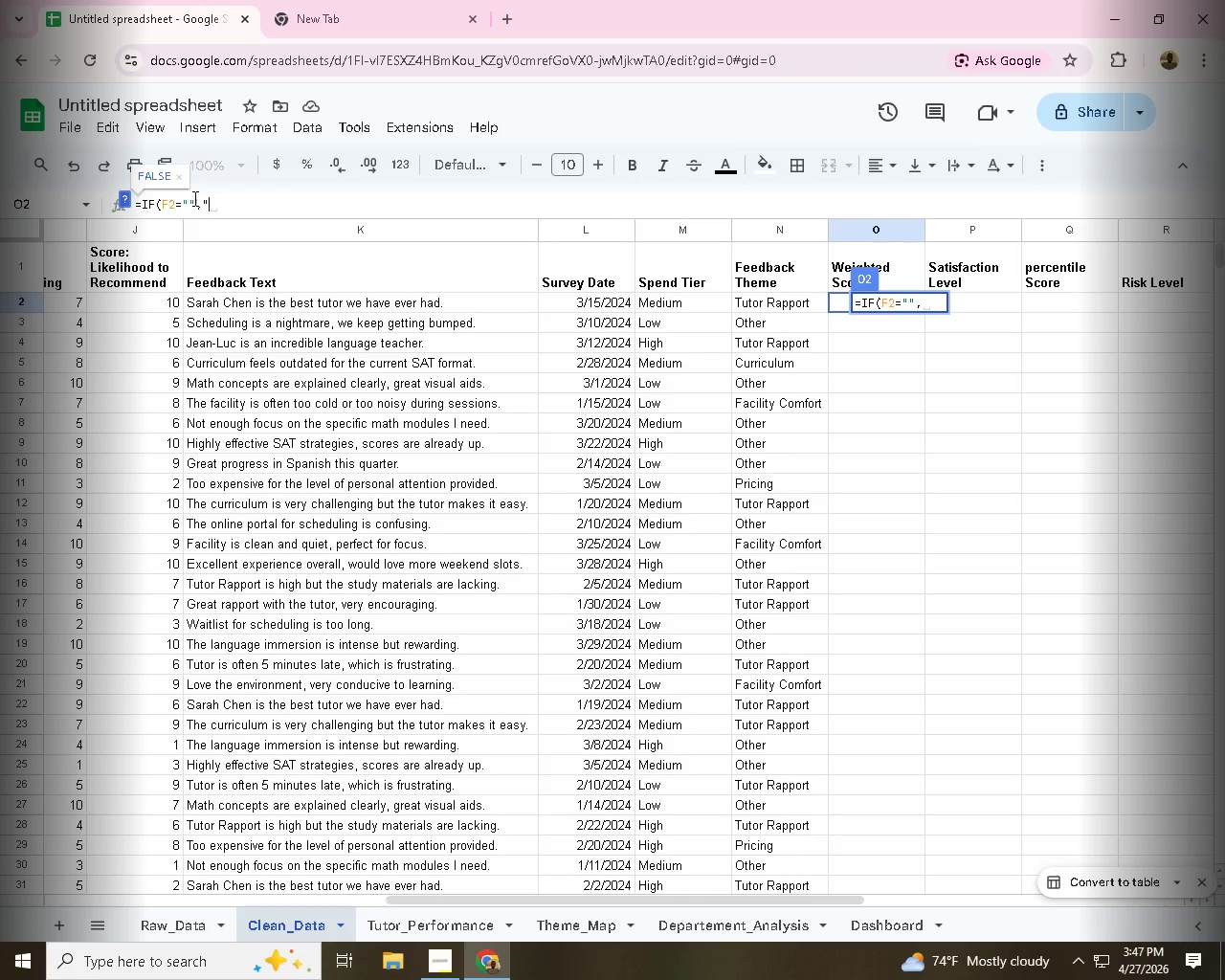 
key(Shift+Quote)
 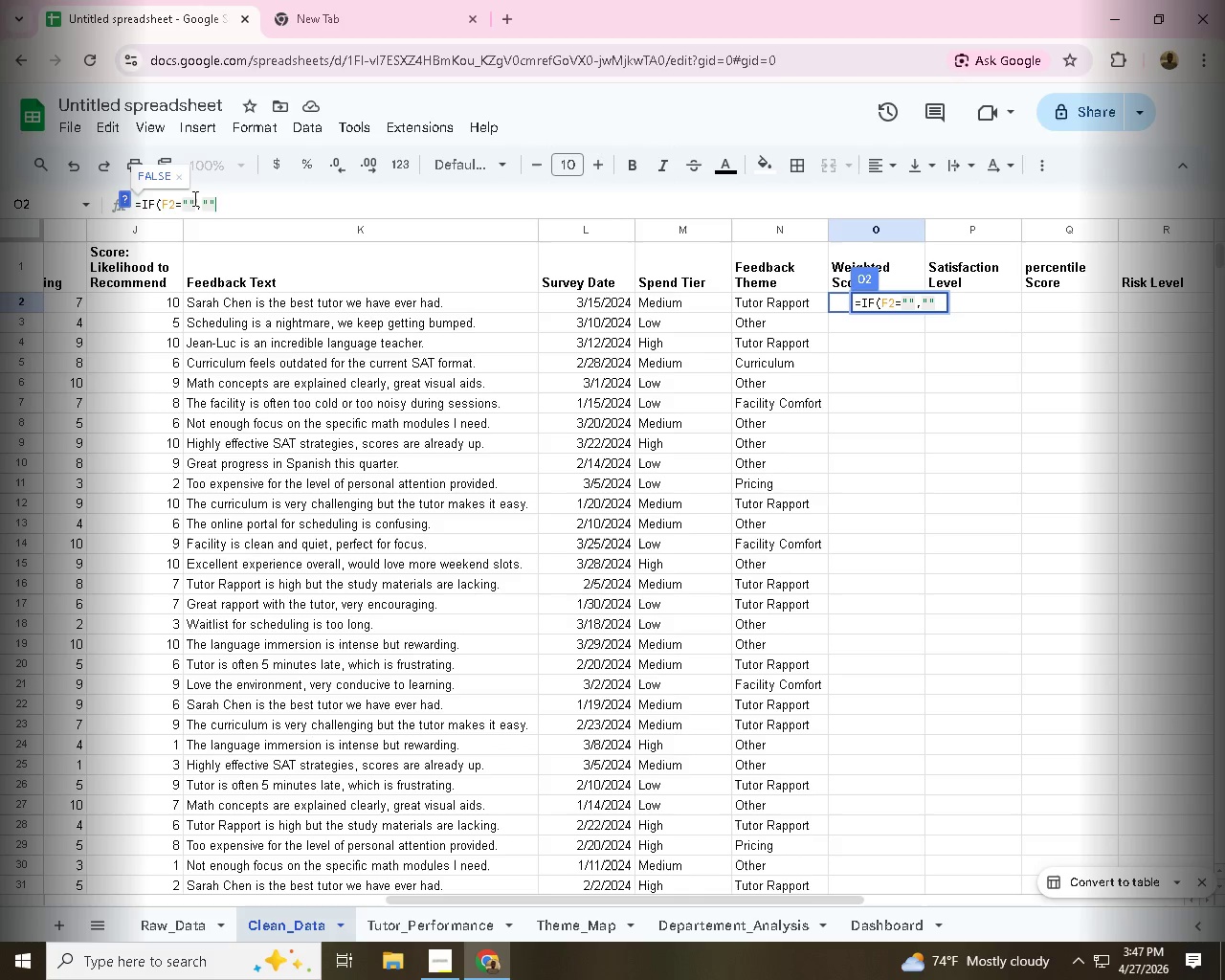 
key(Shift+Quote)
 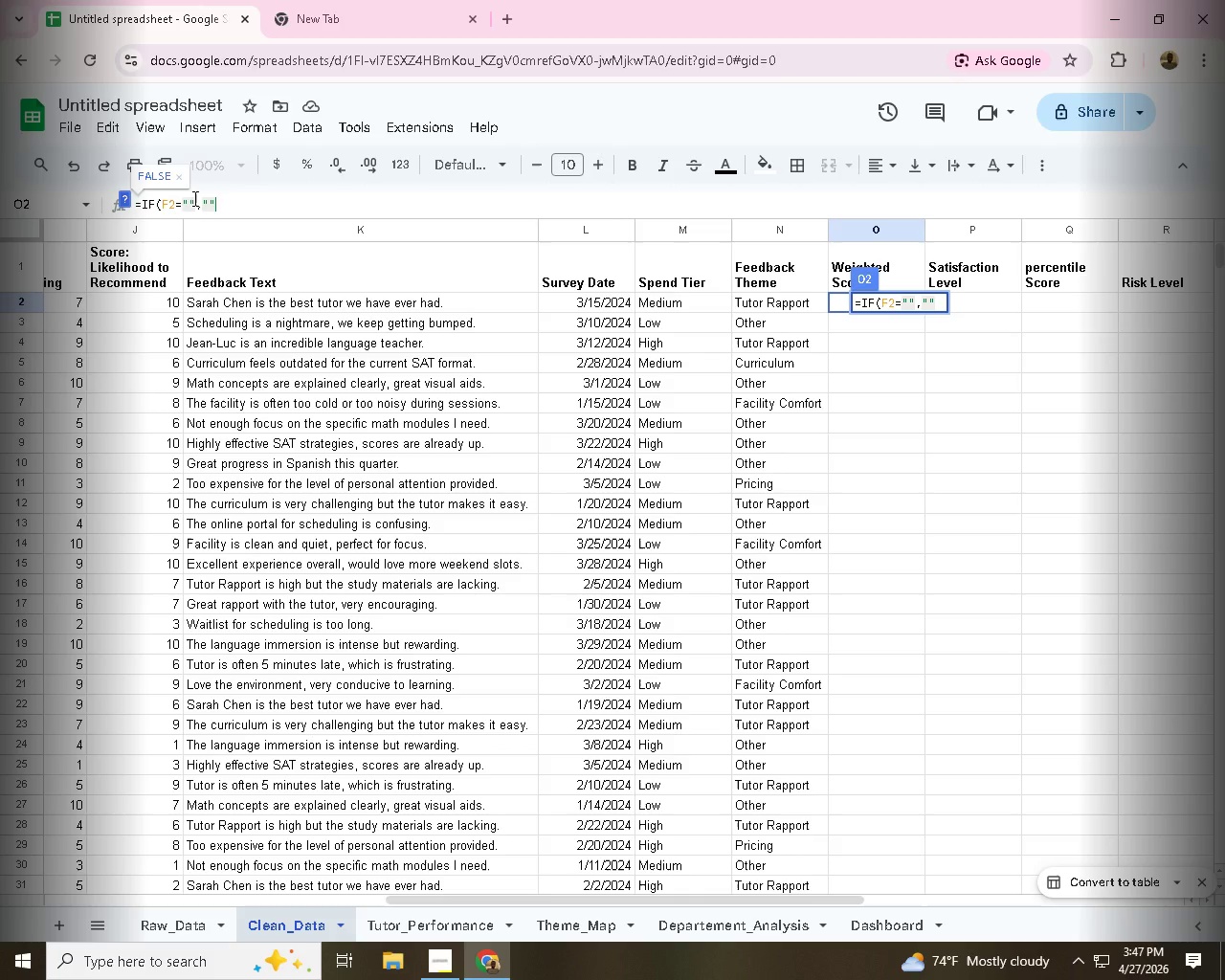 
key(Comma)
 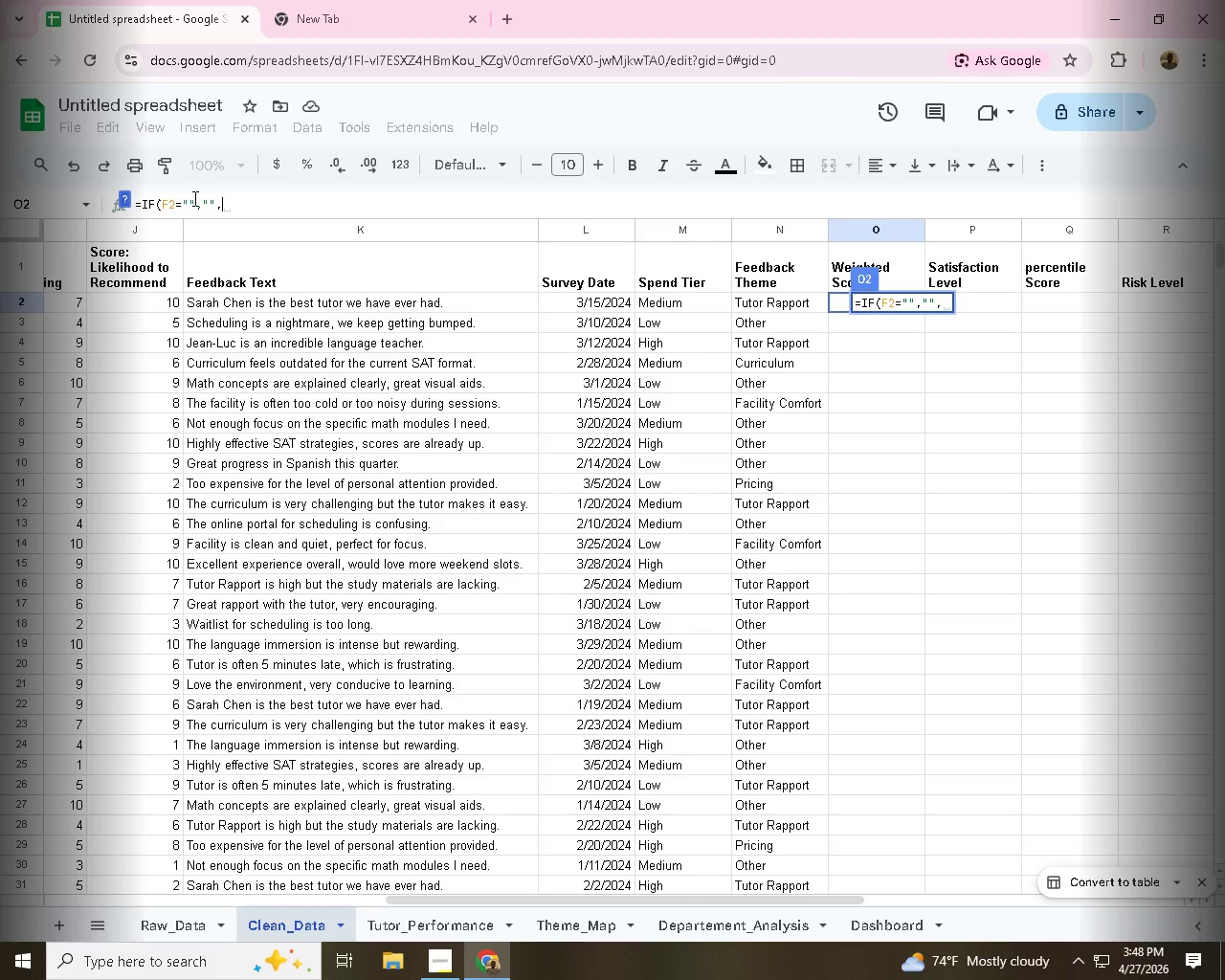 
wait(20.92)
 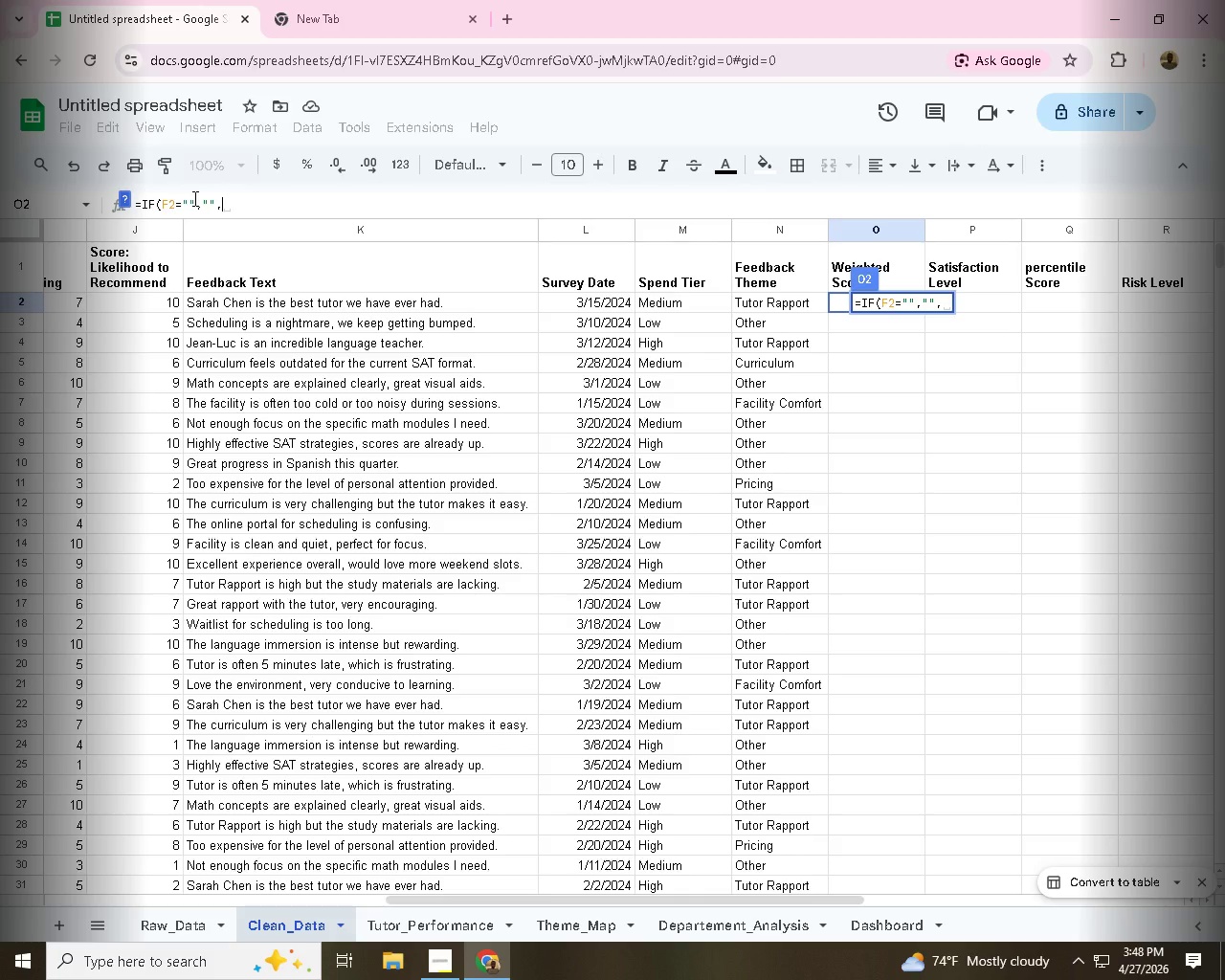 
left_click_drag(start_coordinate=[797, 896], to_coordinate=[763, 901])
 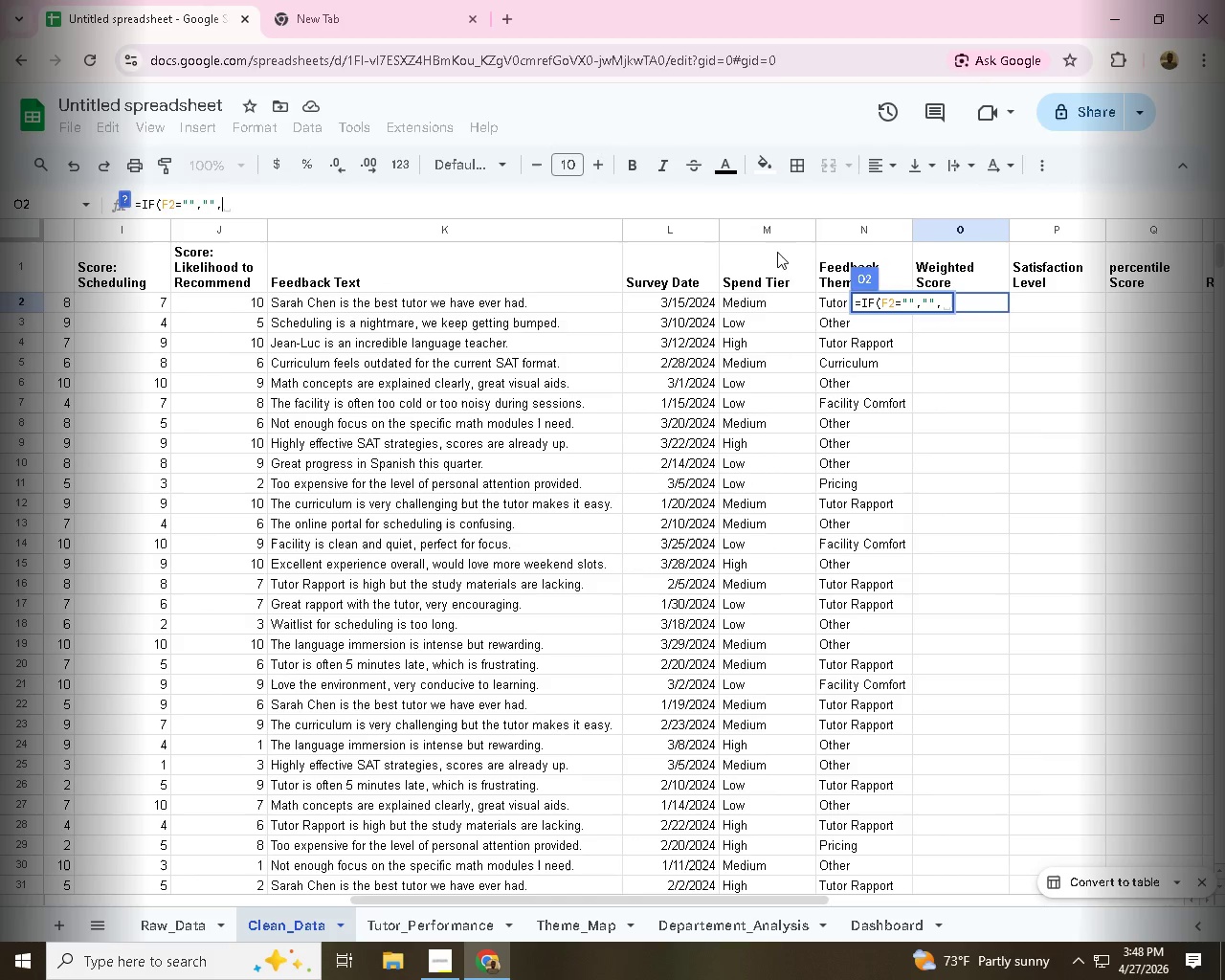 
wait(13.72)
 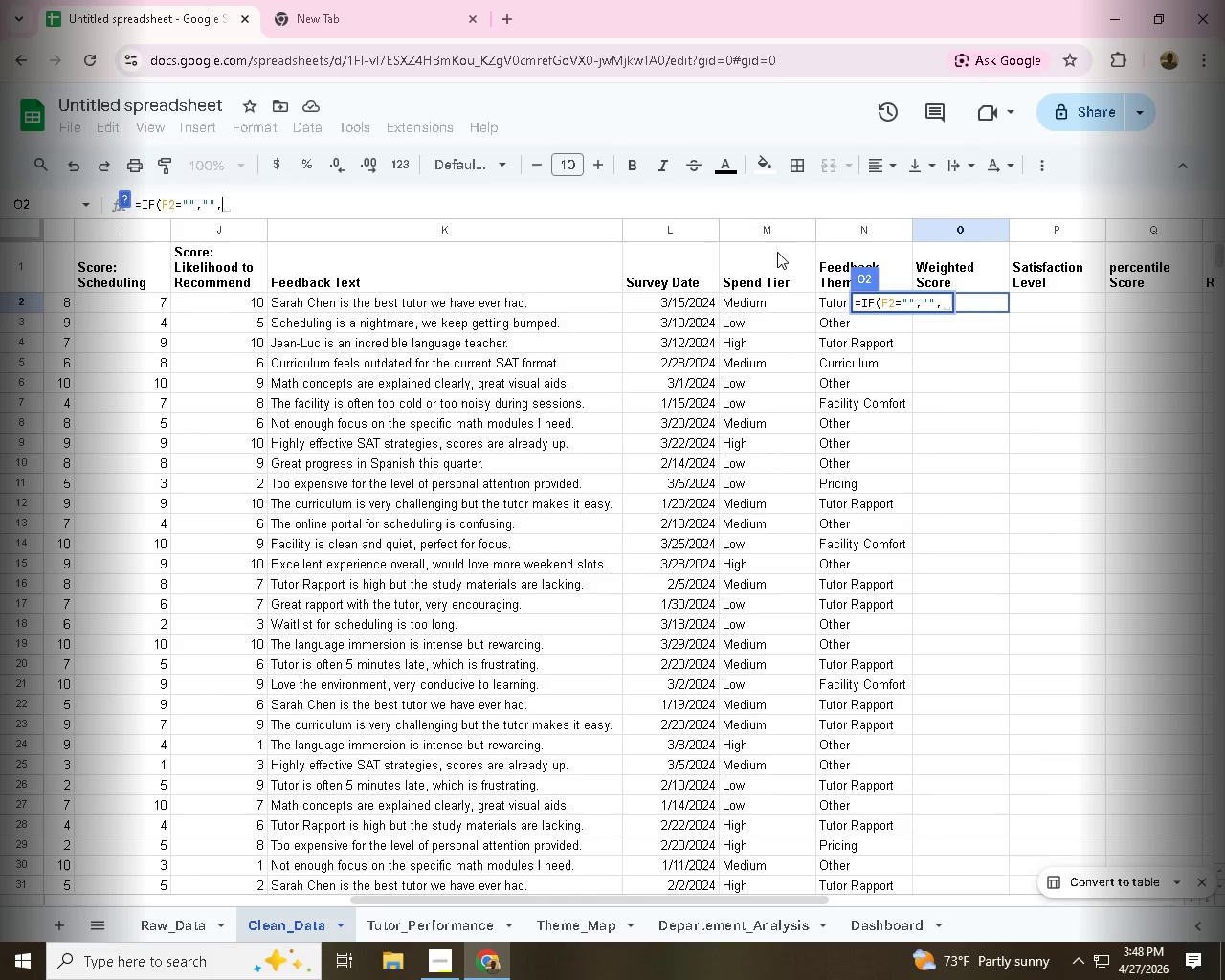 
type(F2)
 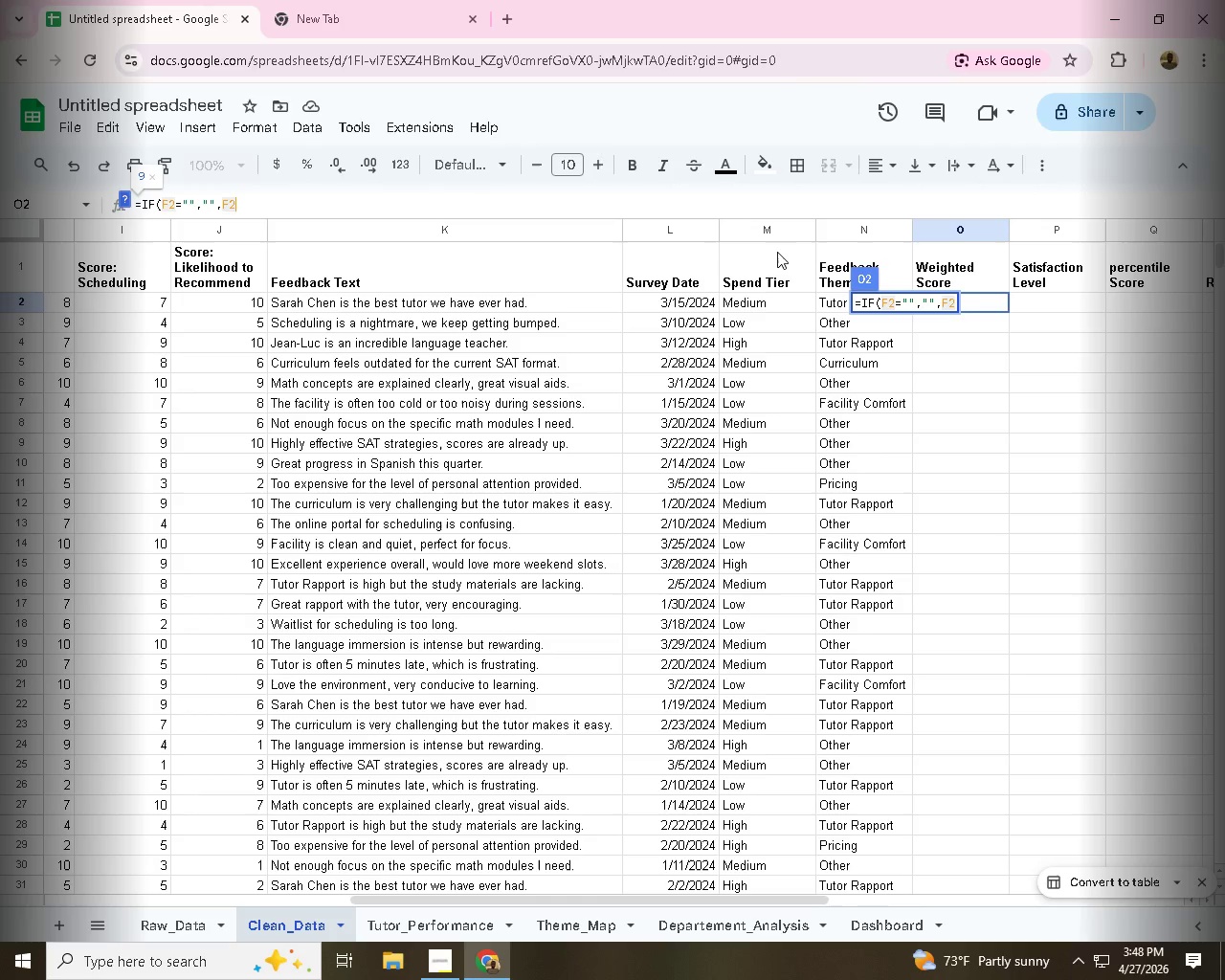 
wait(5.27)
 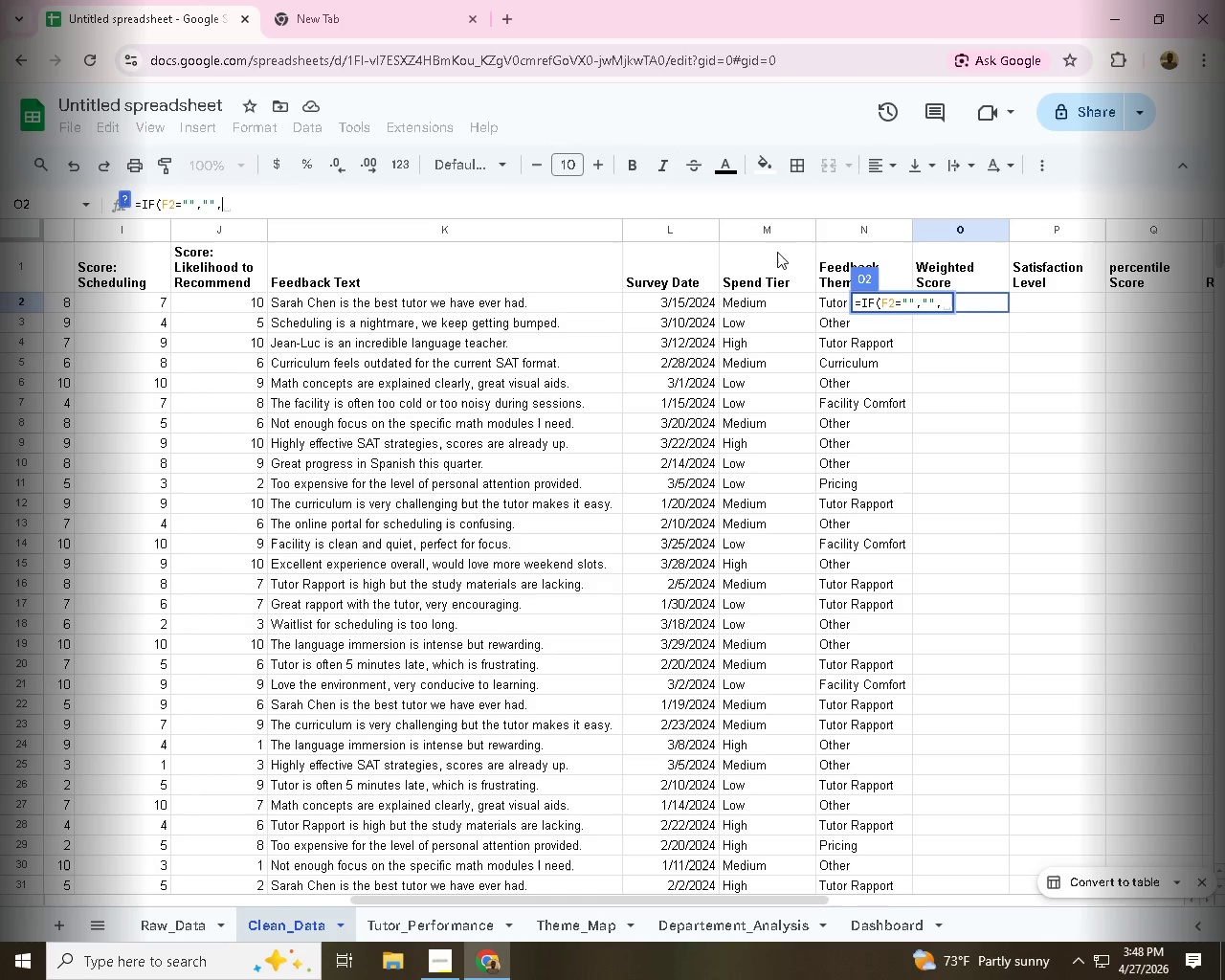 
type(*0)
 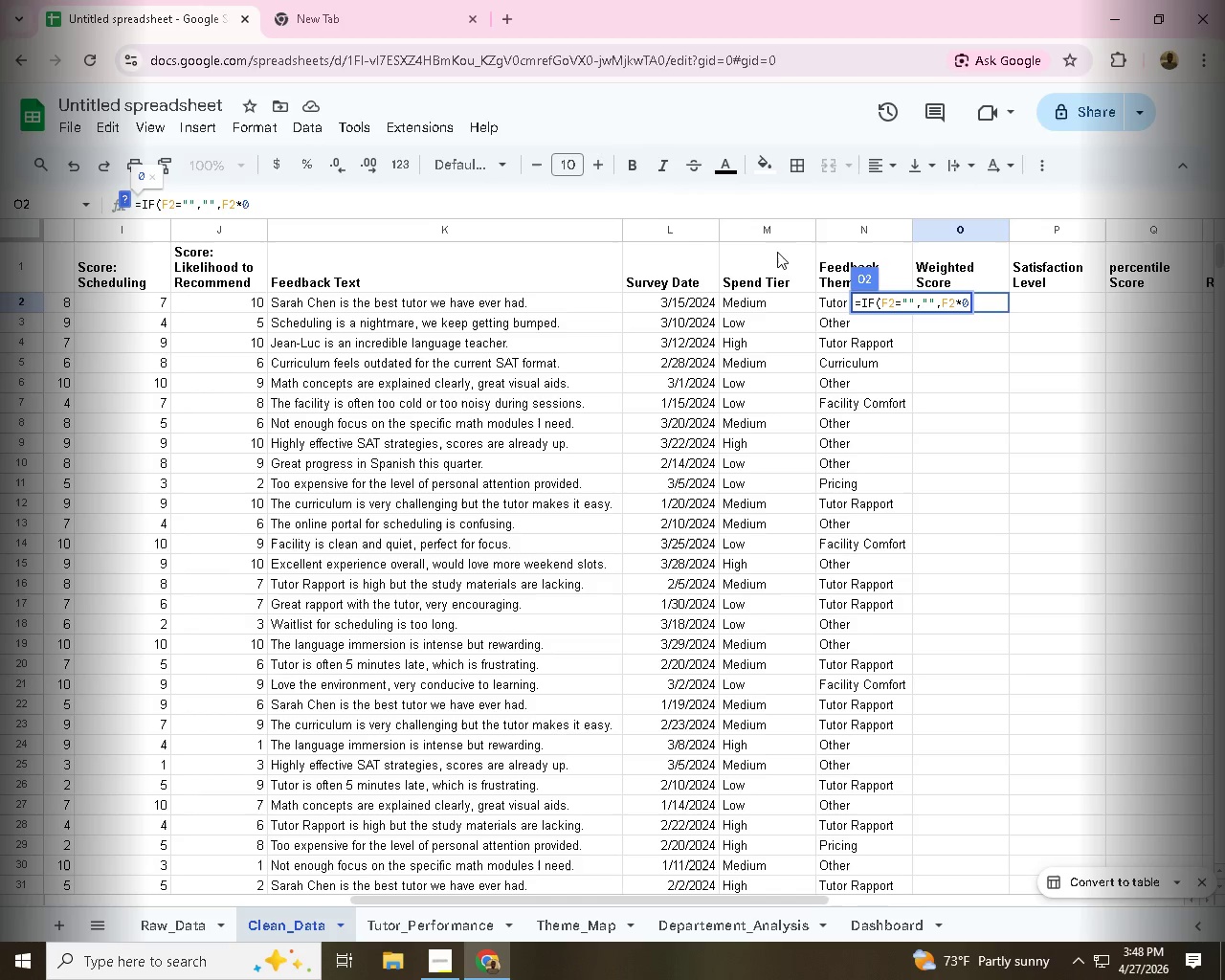 
key(Period)
 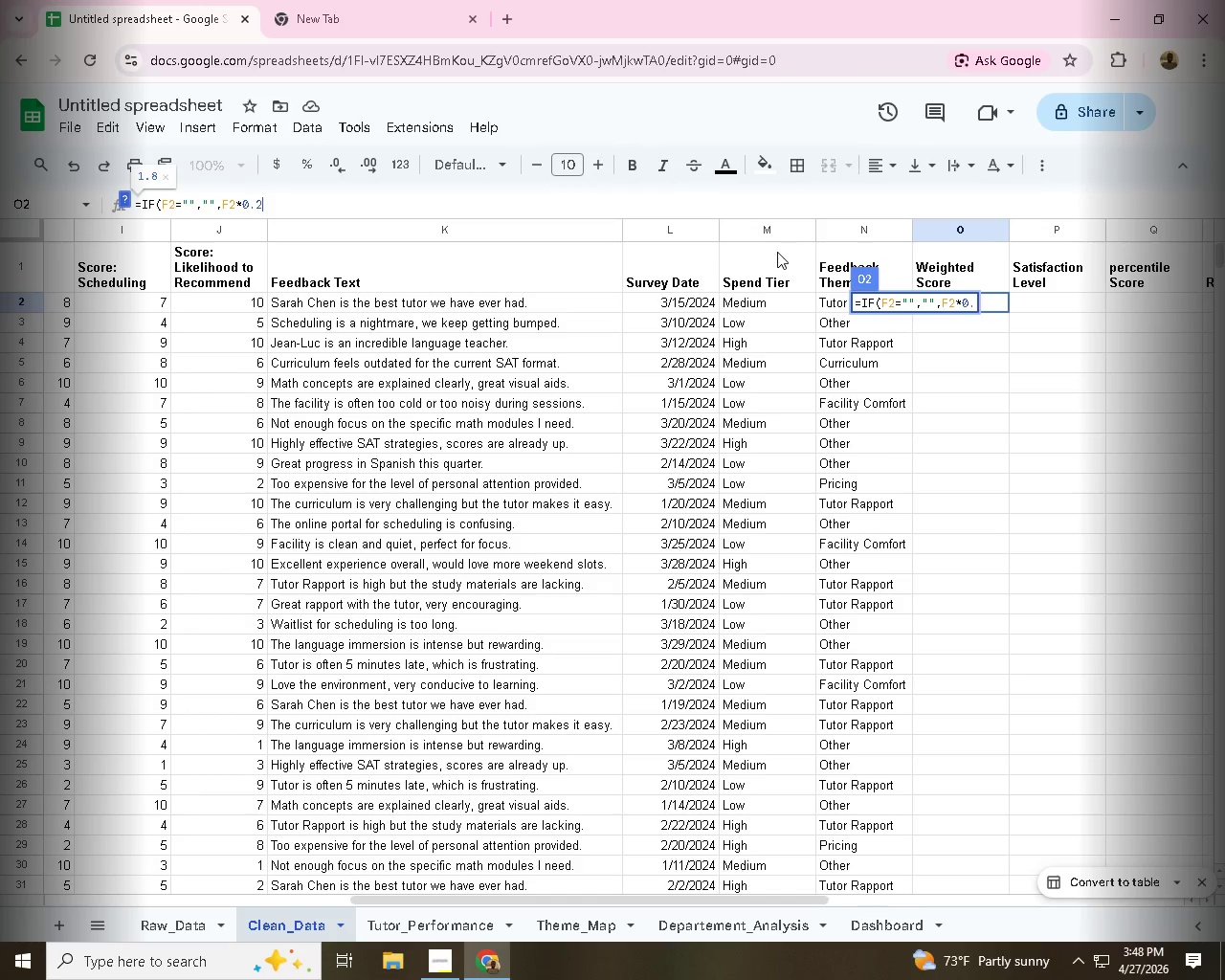 
key(2)
 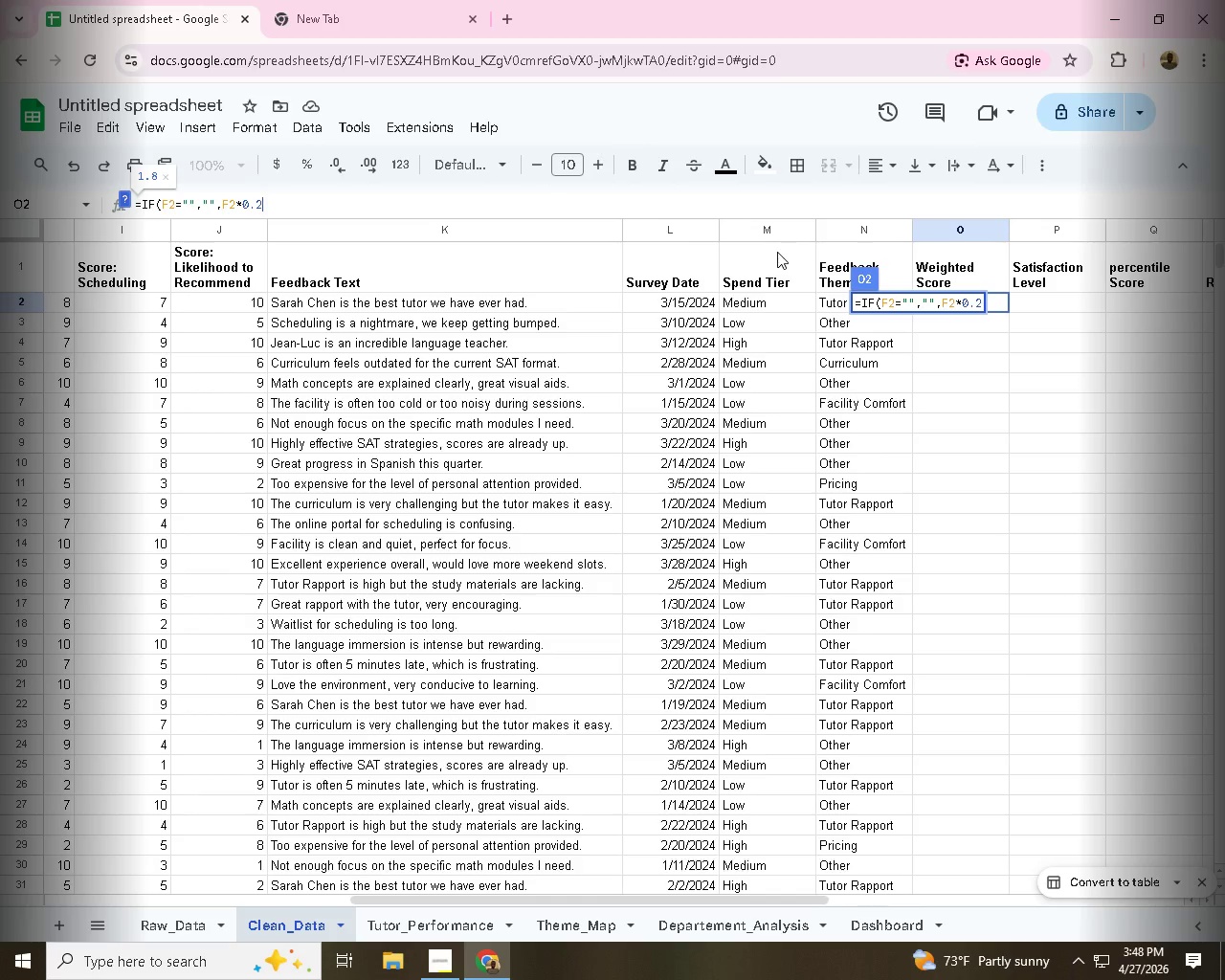 
type(+G2)
 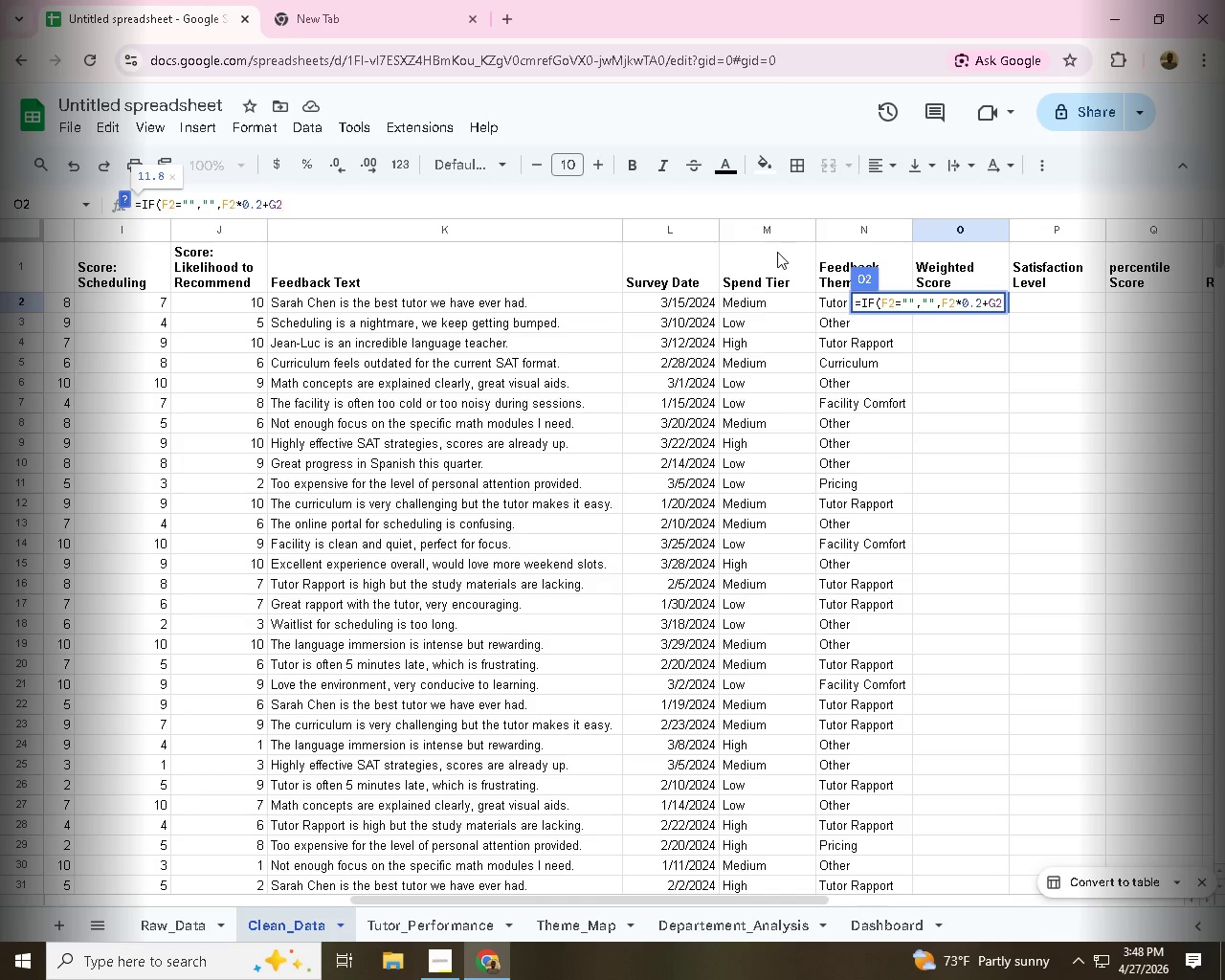 
wait(5.05)
 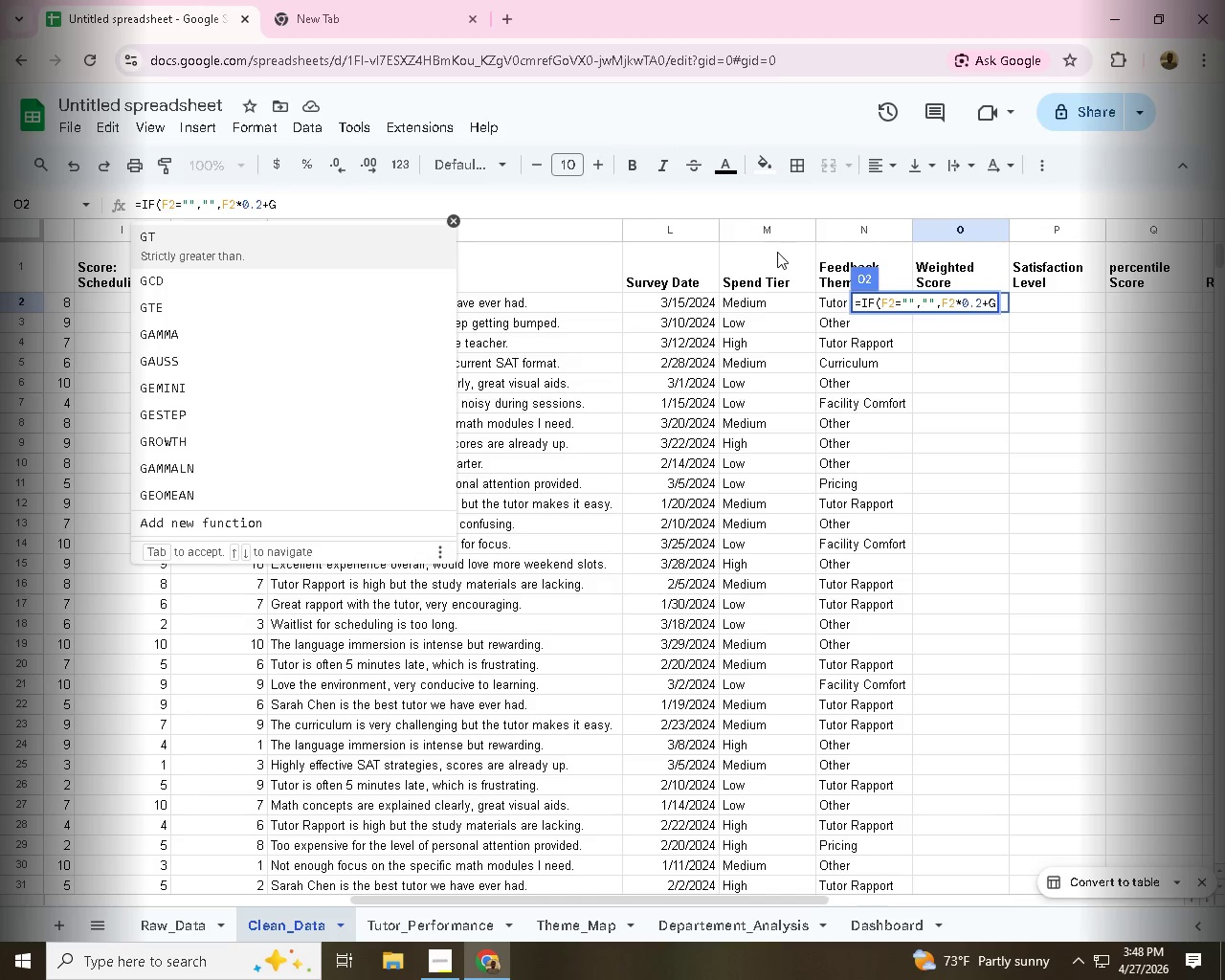 
type(*0.25)
 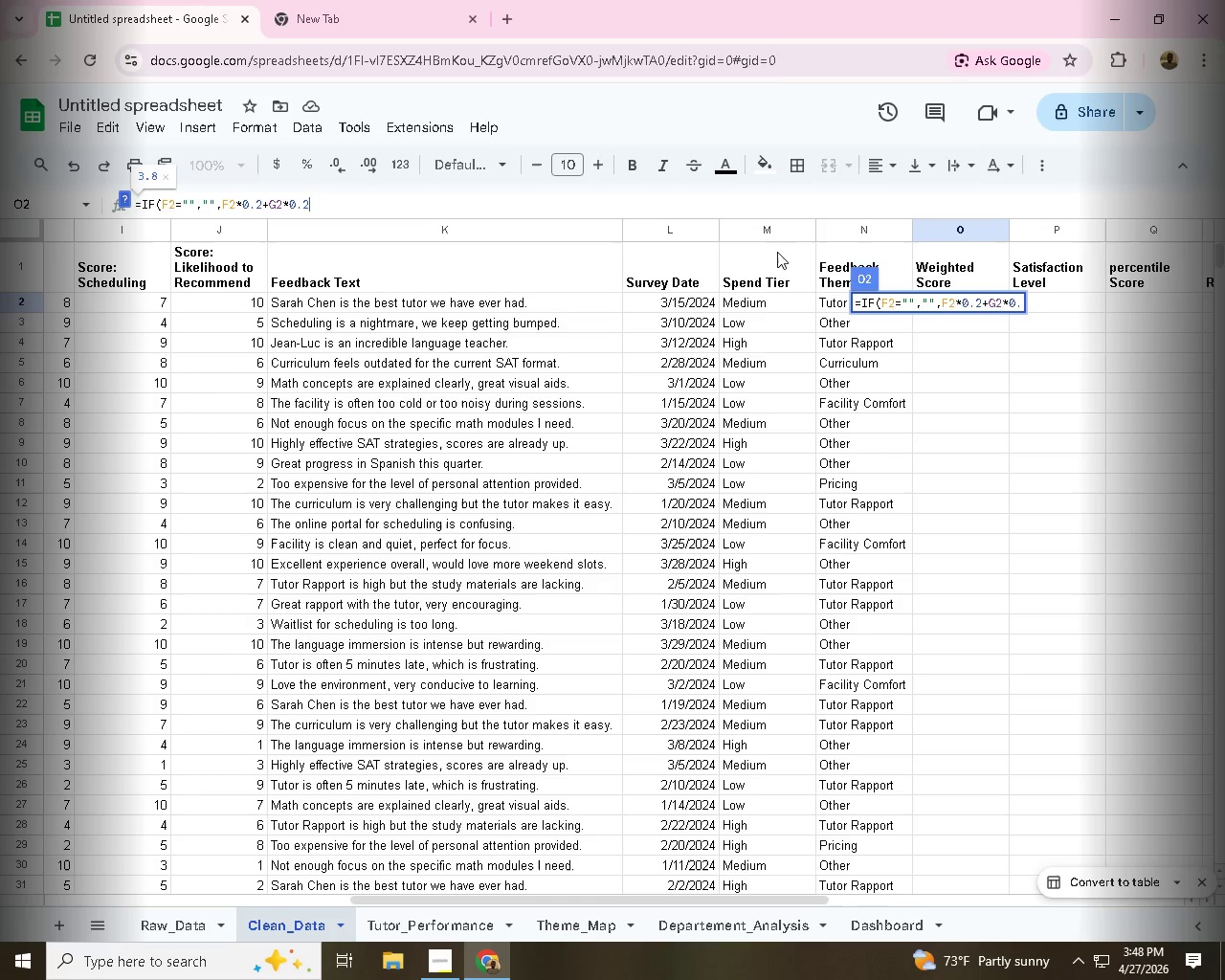 
key(Shift+Equal)
 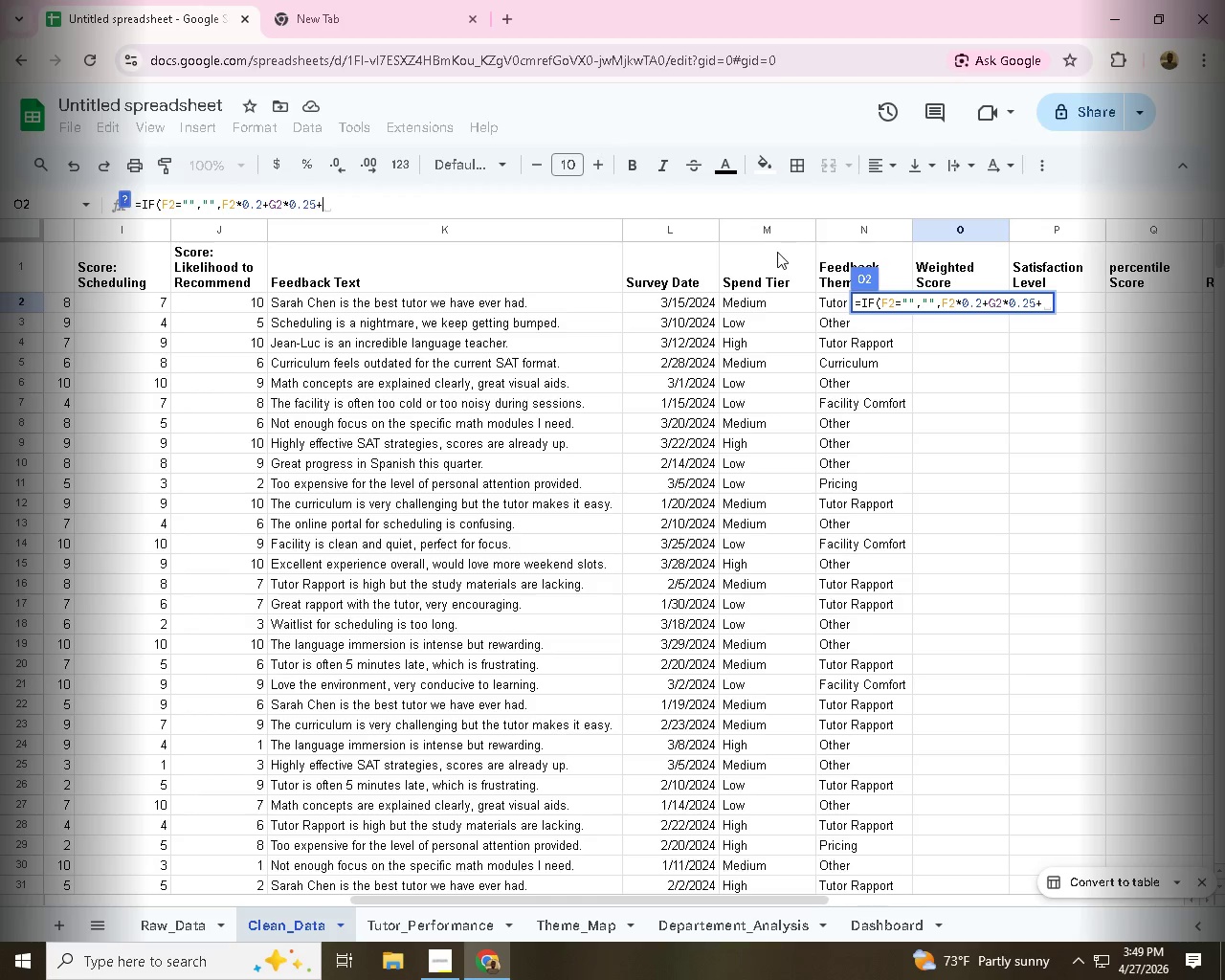 
type(H2)
 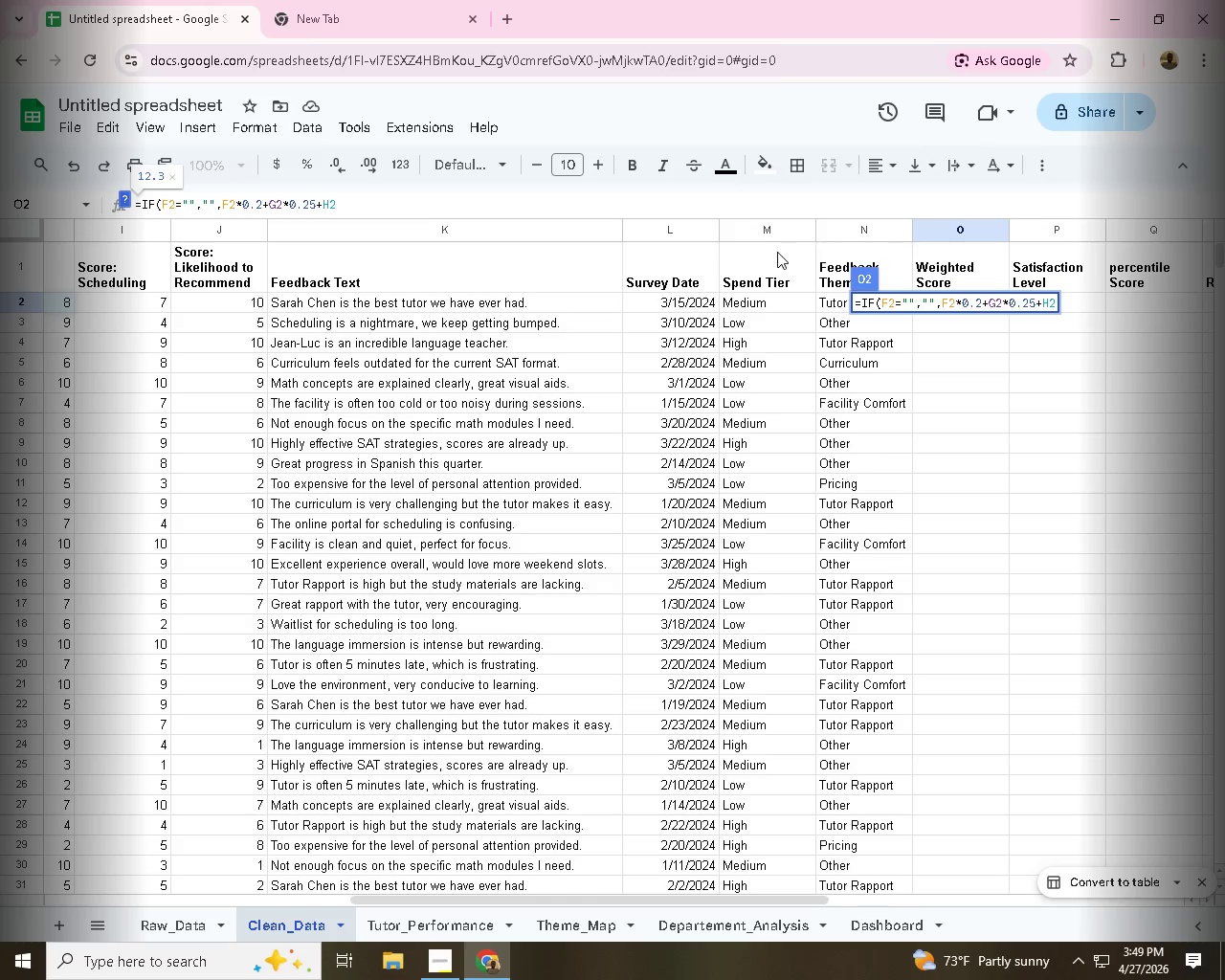 
wait(5.58)
 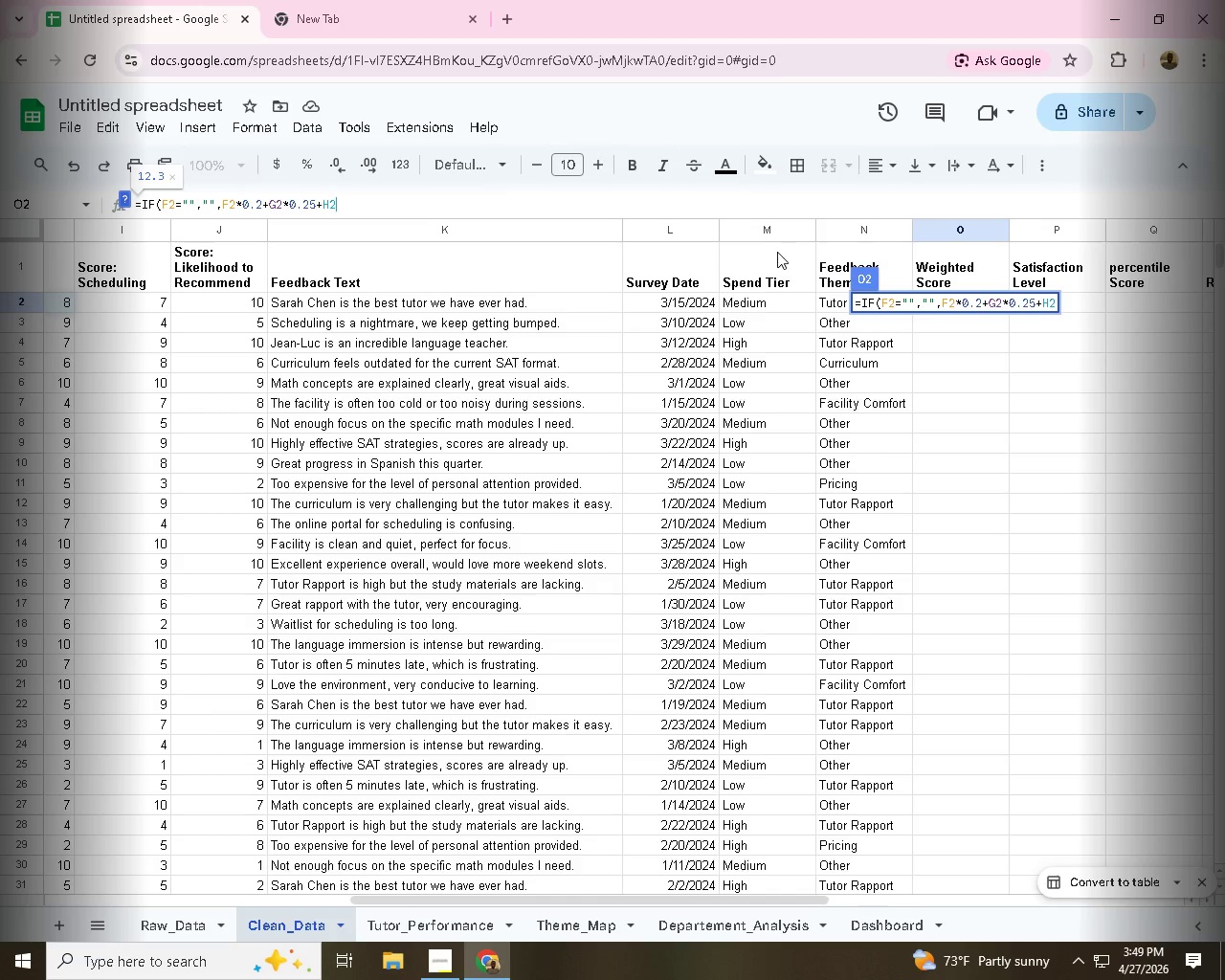 
key(Shift+8)
 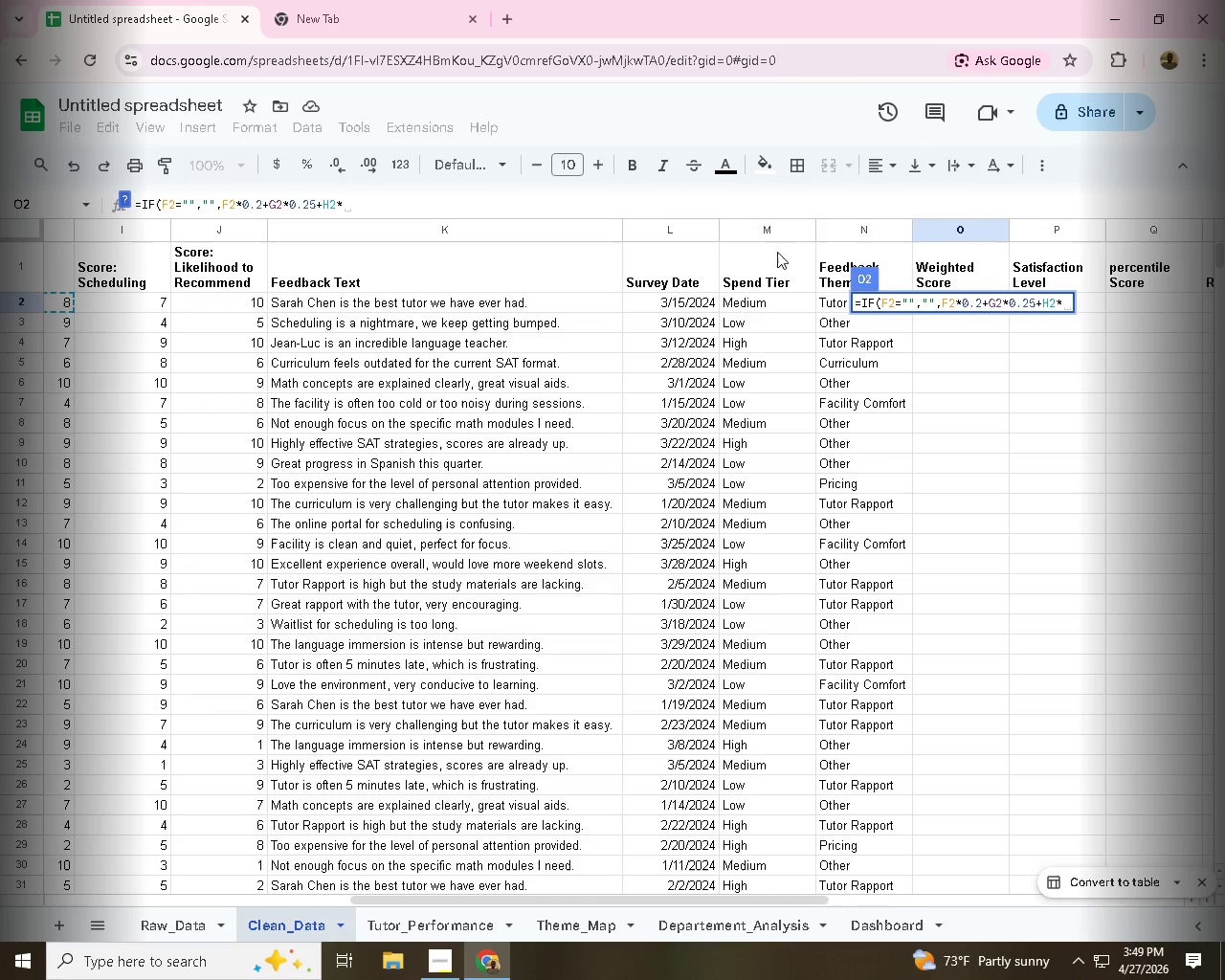 
key(0)
 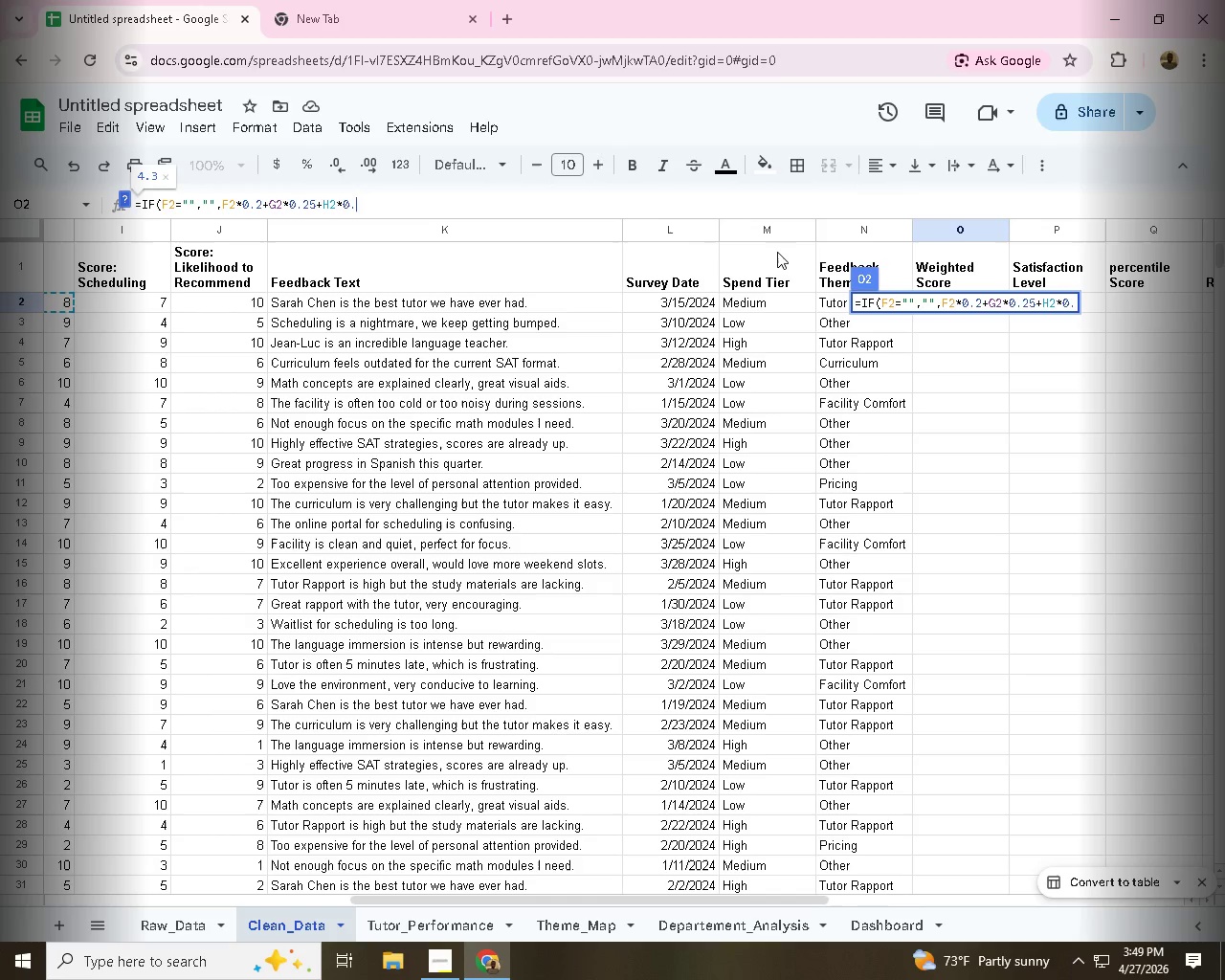 
key(Period)
 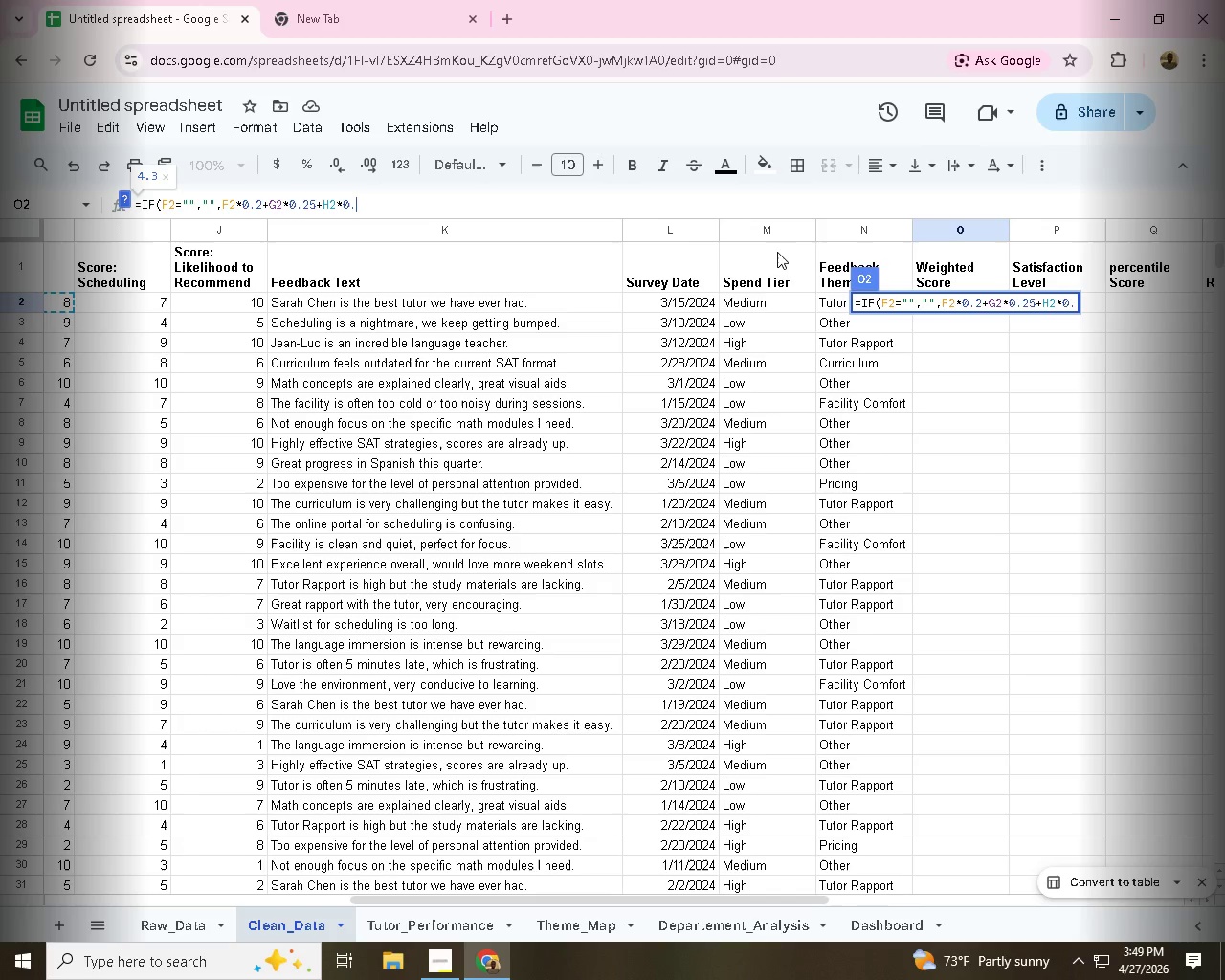 
key(1)
 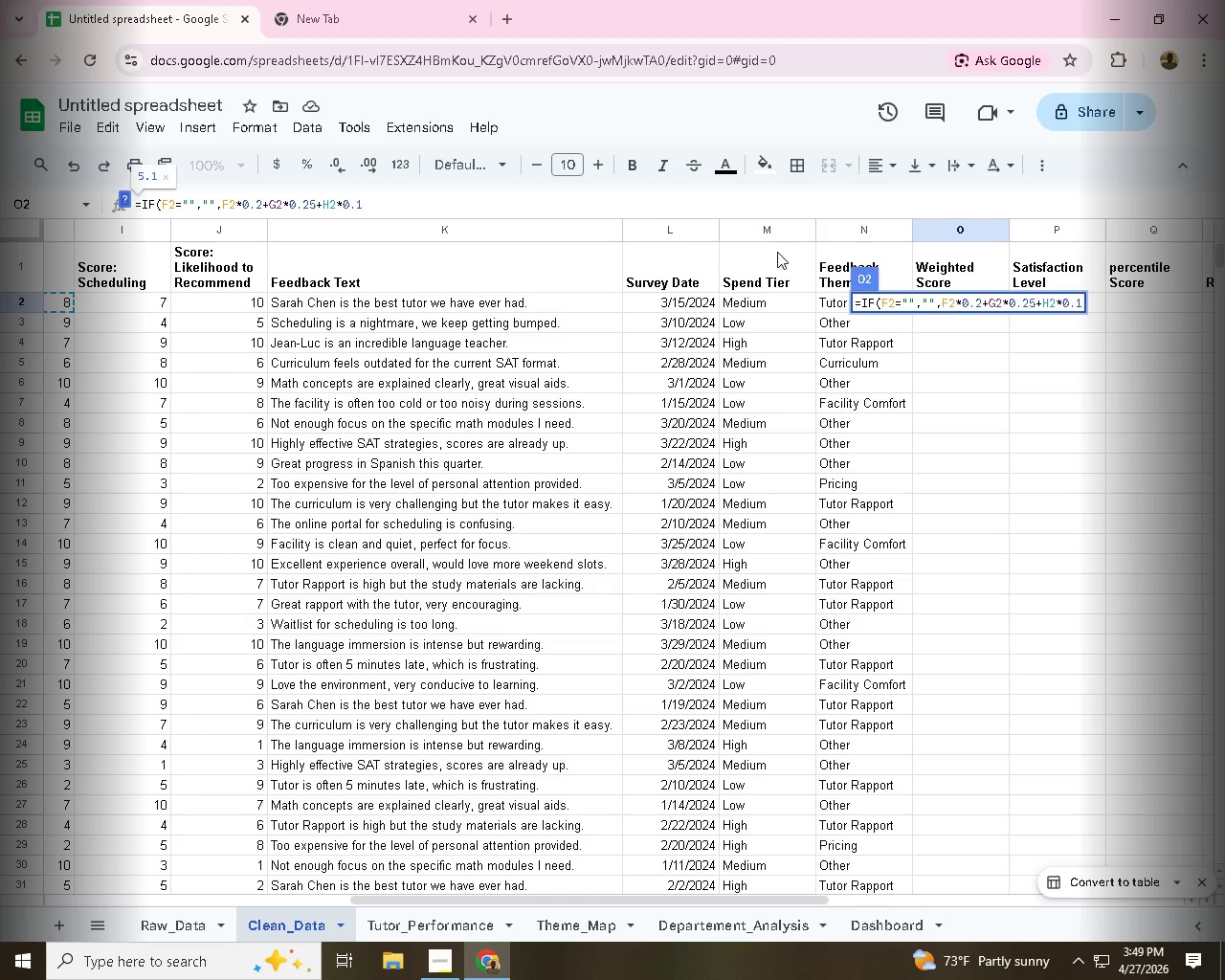 
key(Shift+Equal)
 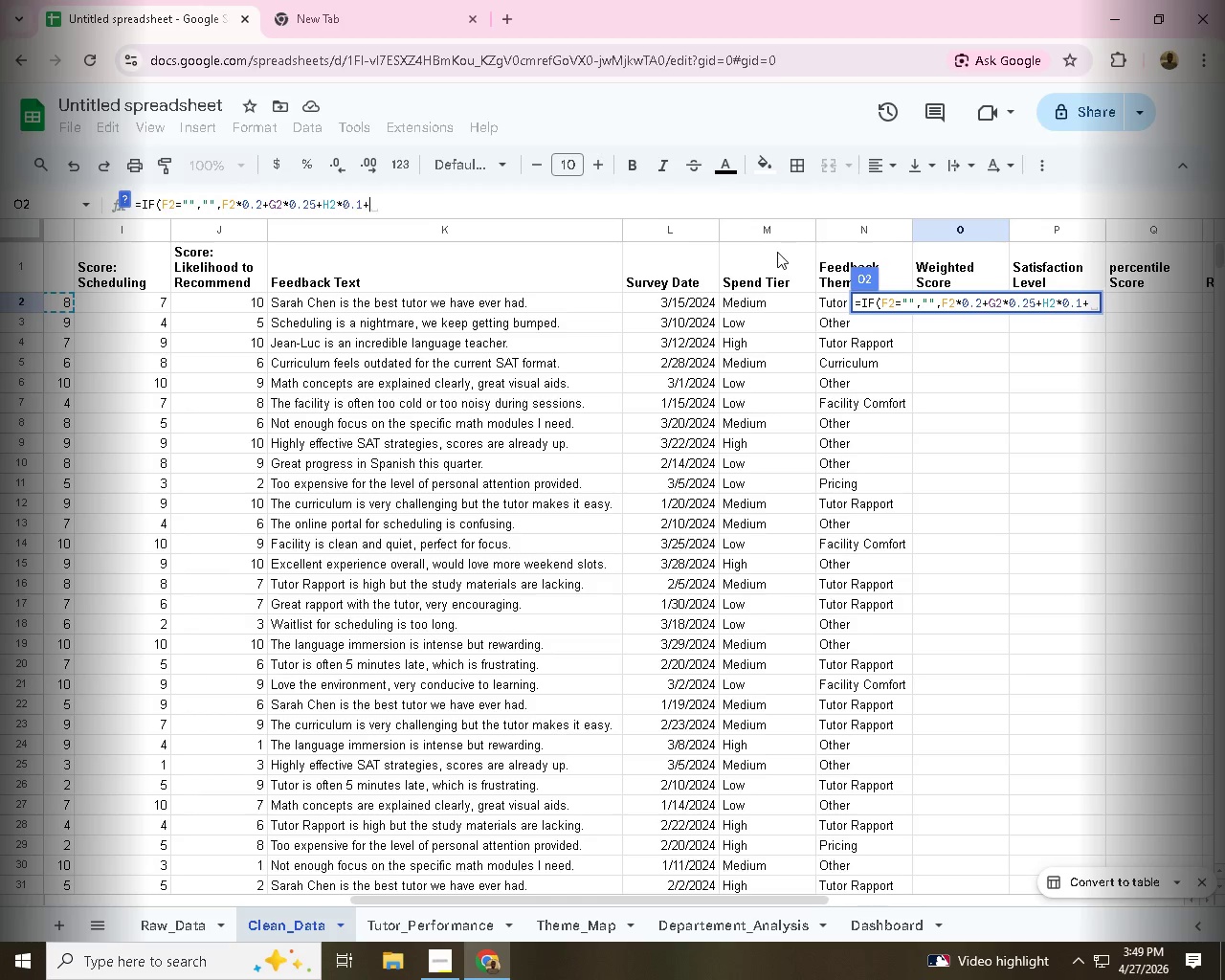 
type(I2)
 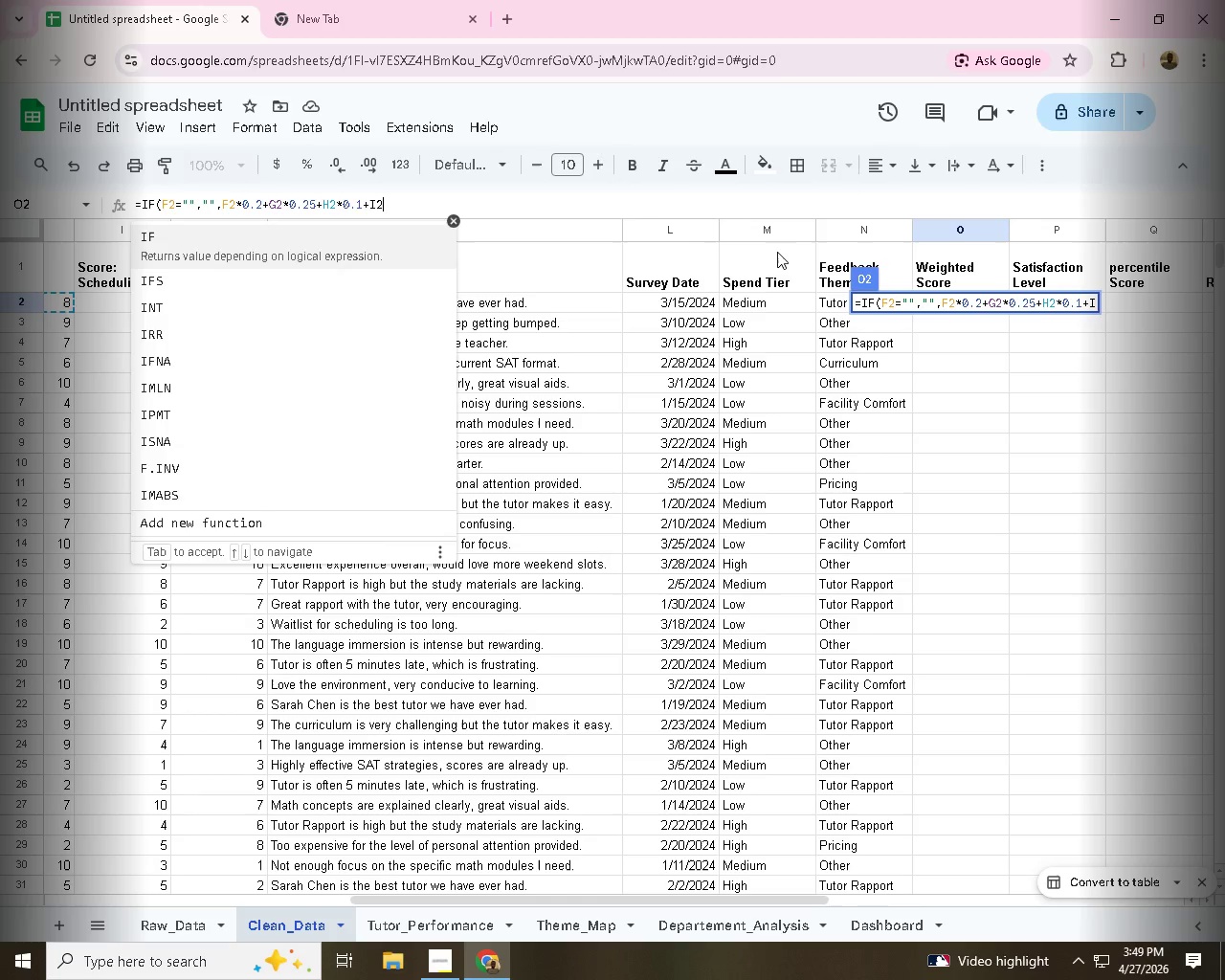 
type(*0.1)
 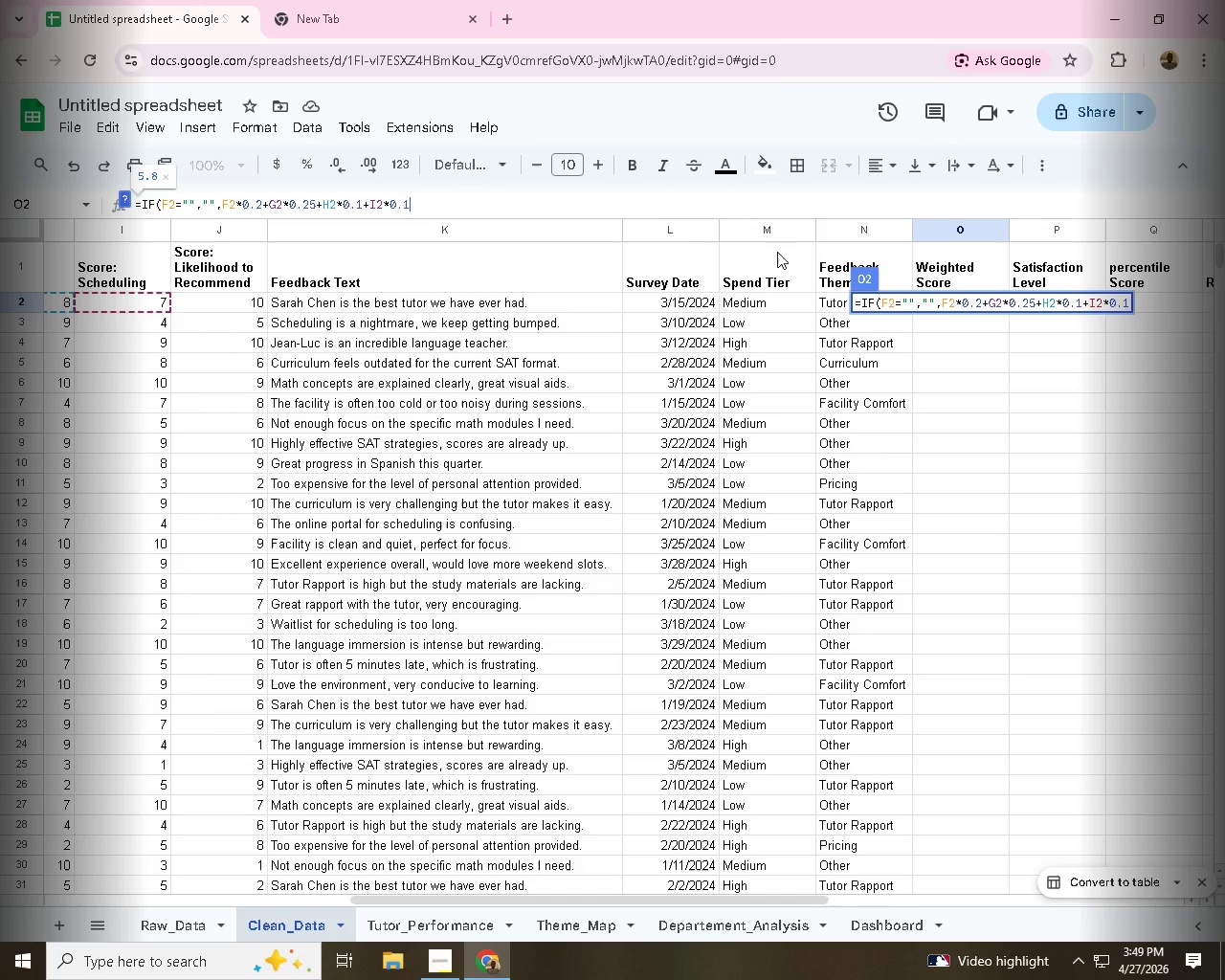 
key(5)
 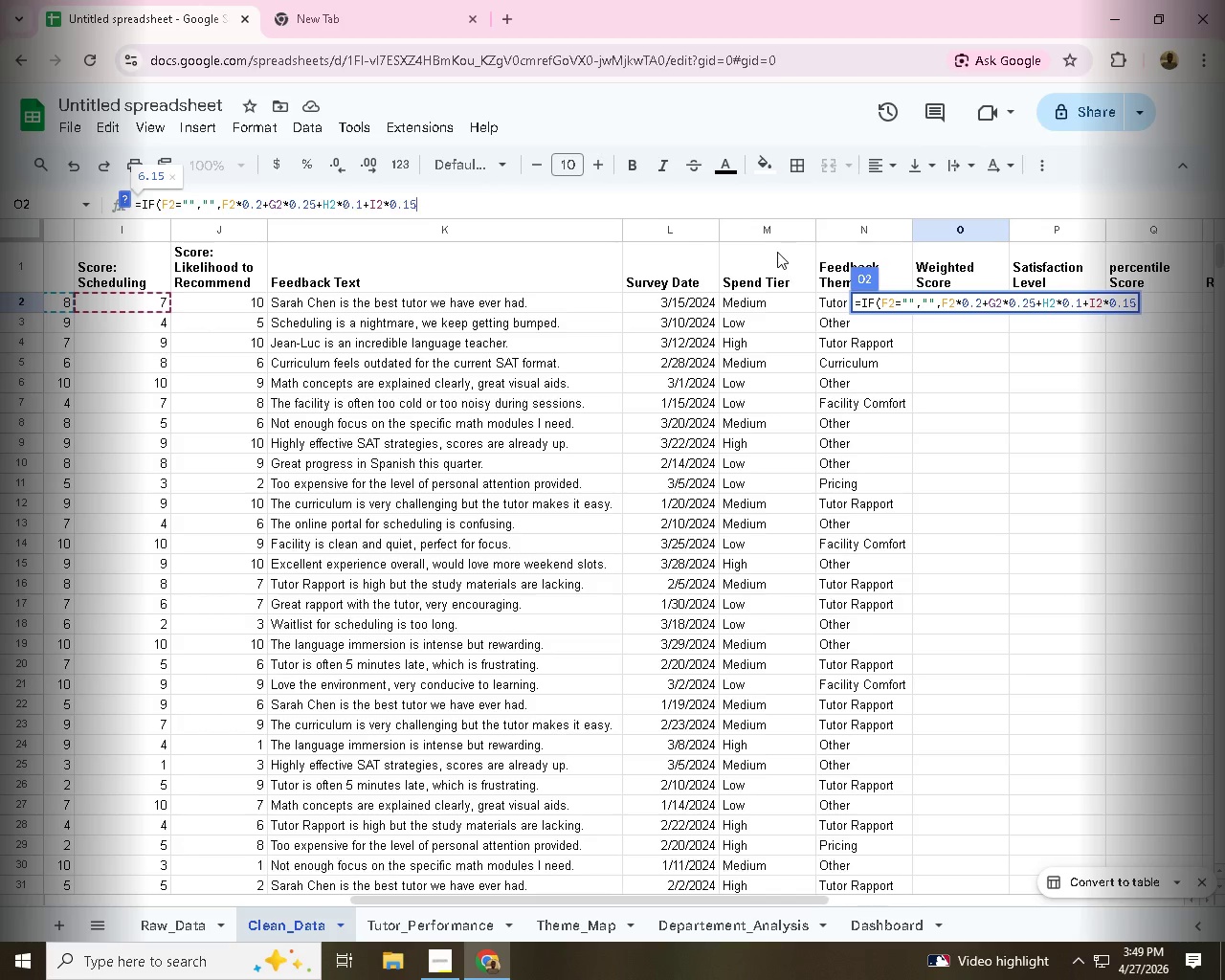 
key(Shift+Equal)
 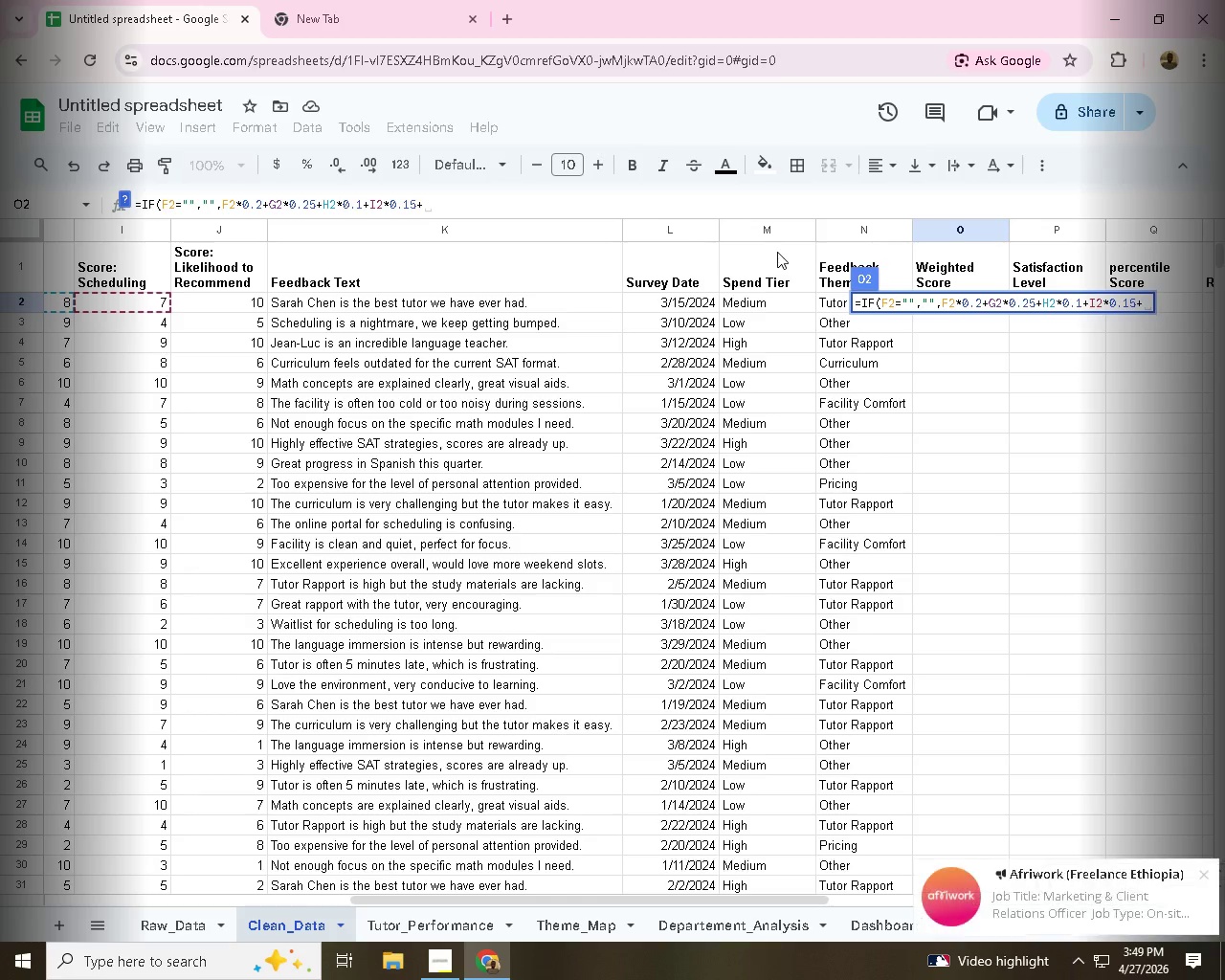 
type(J2)
 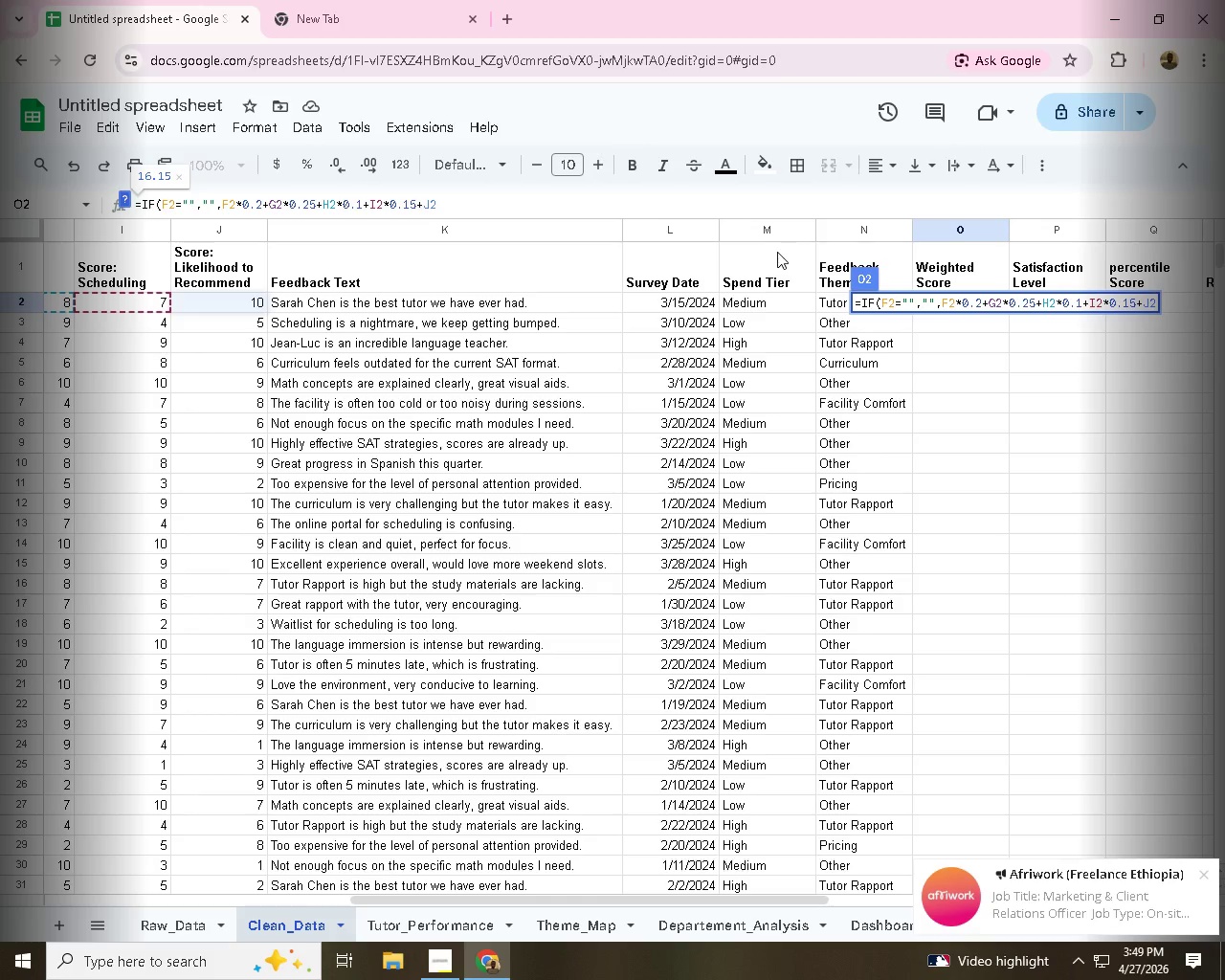 
wait(5.34)
 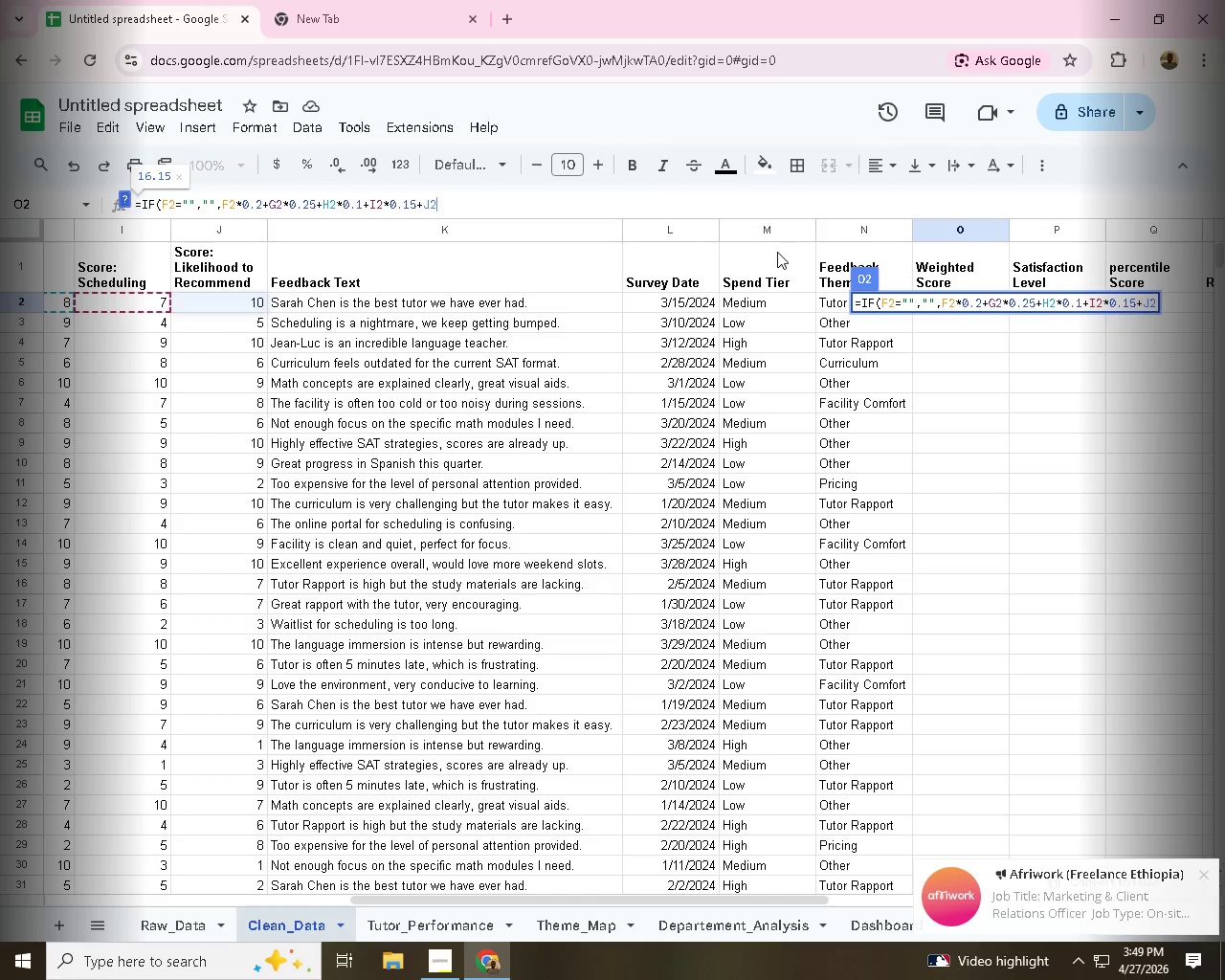 
key(Shift+8)
 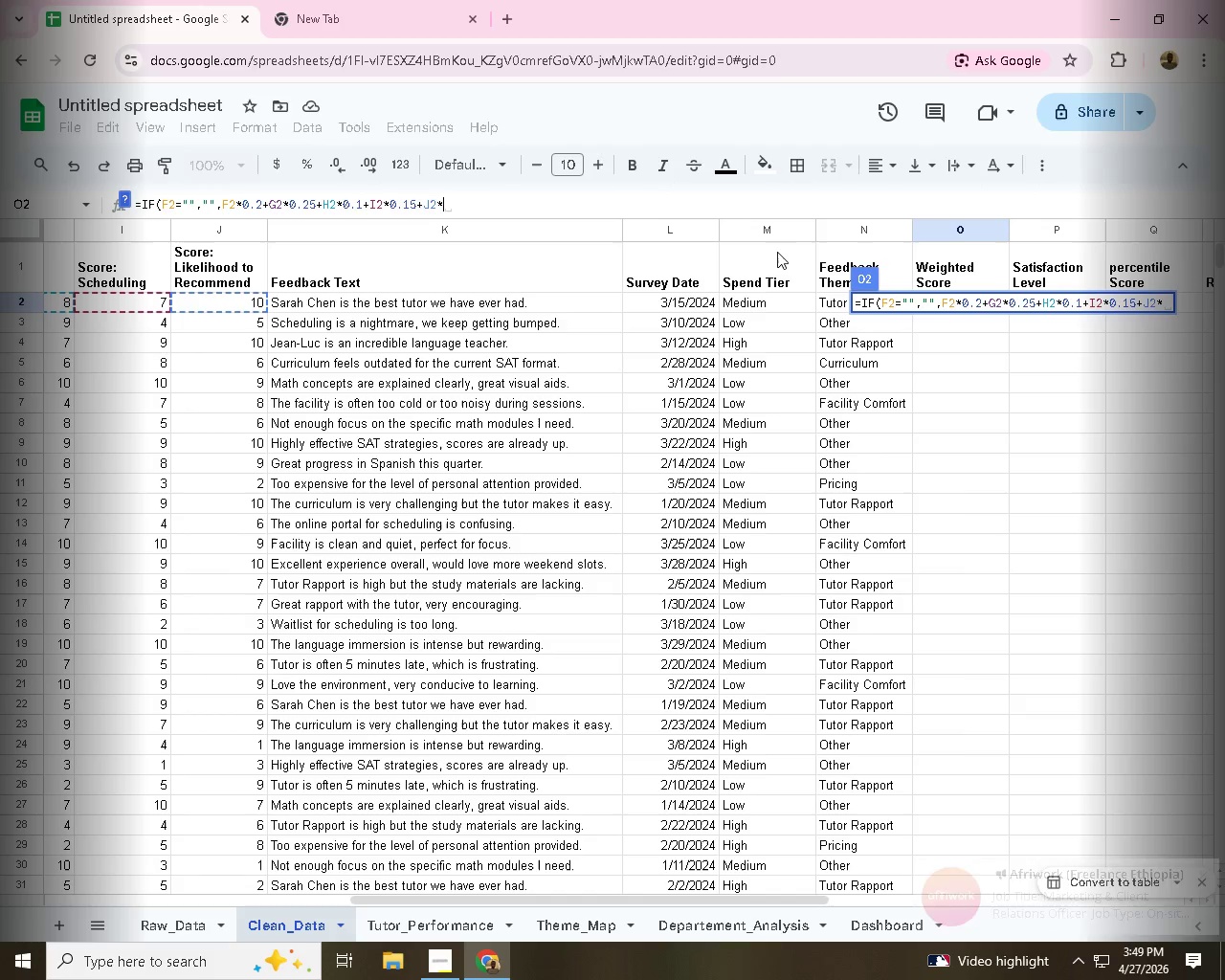 
type(0.3))
 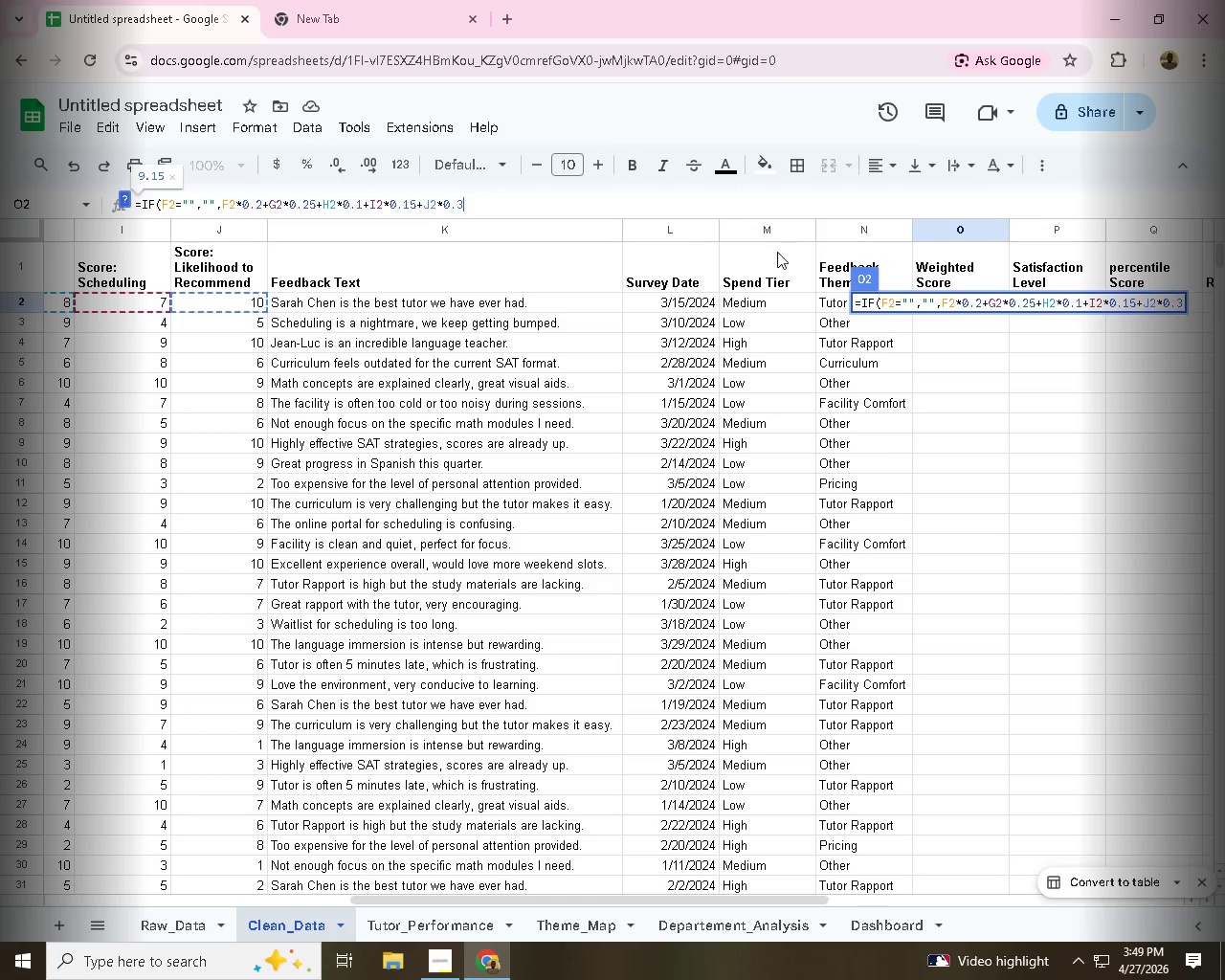 
key(Enter)
 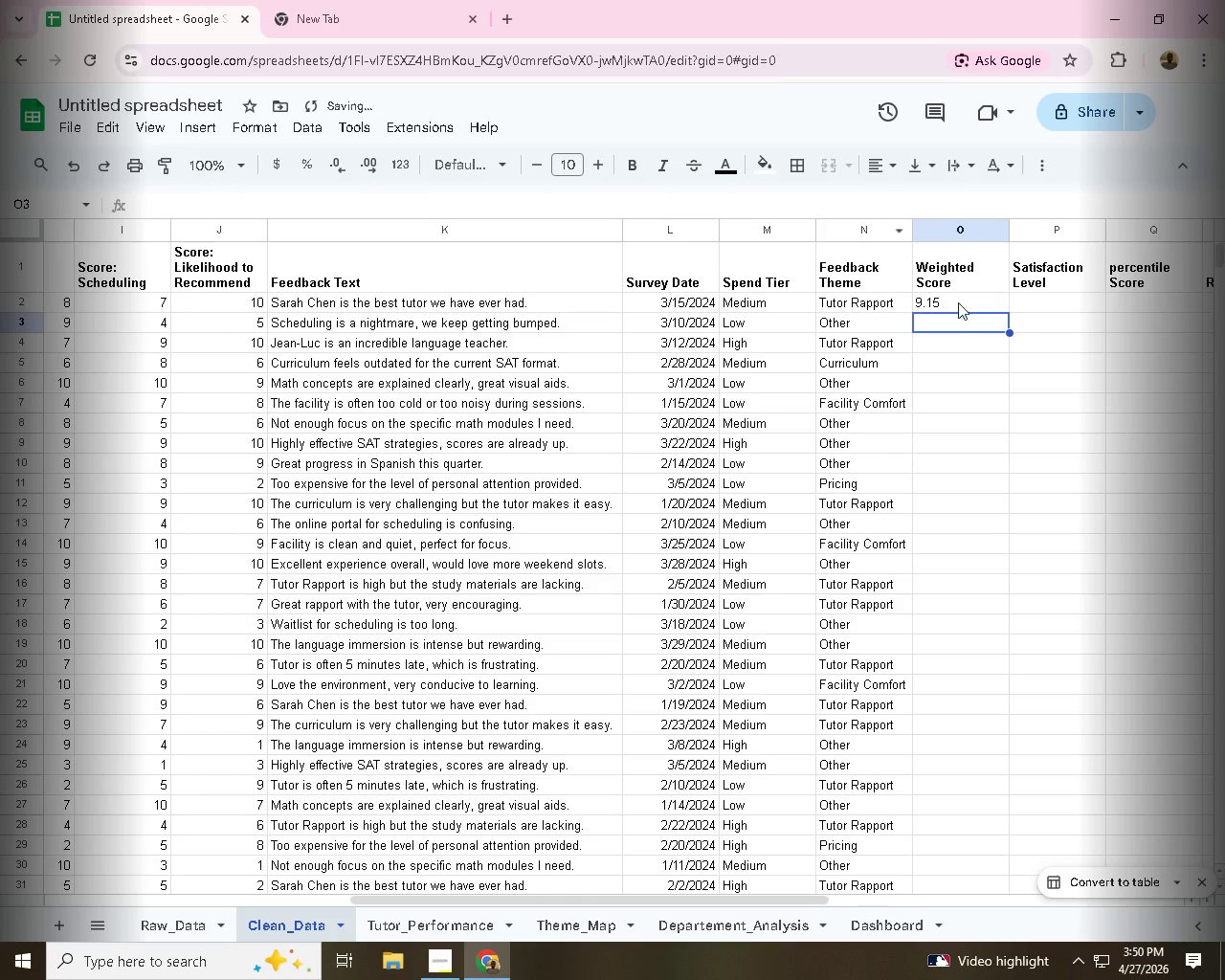 
double_click([947, 301])
 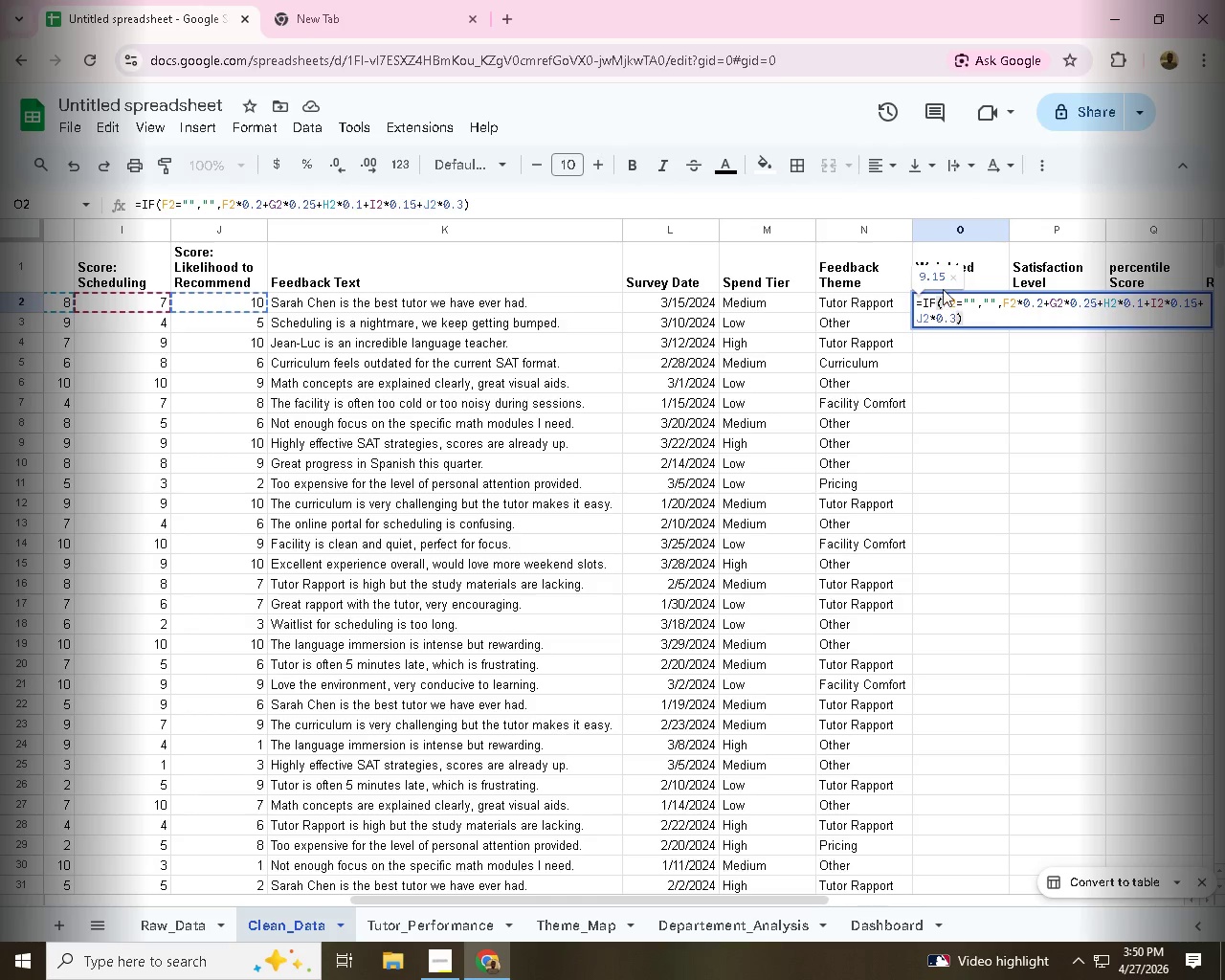 
wait(7.77)
 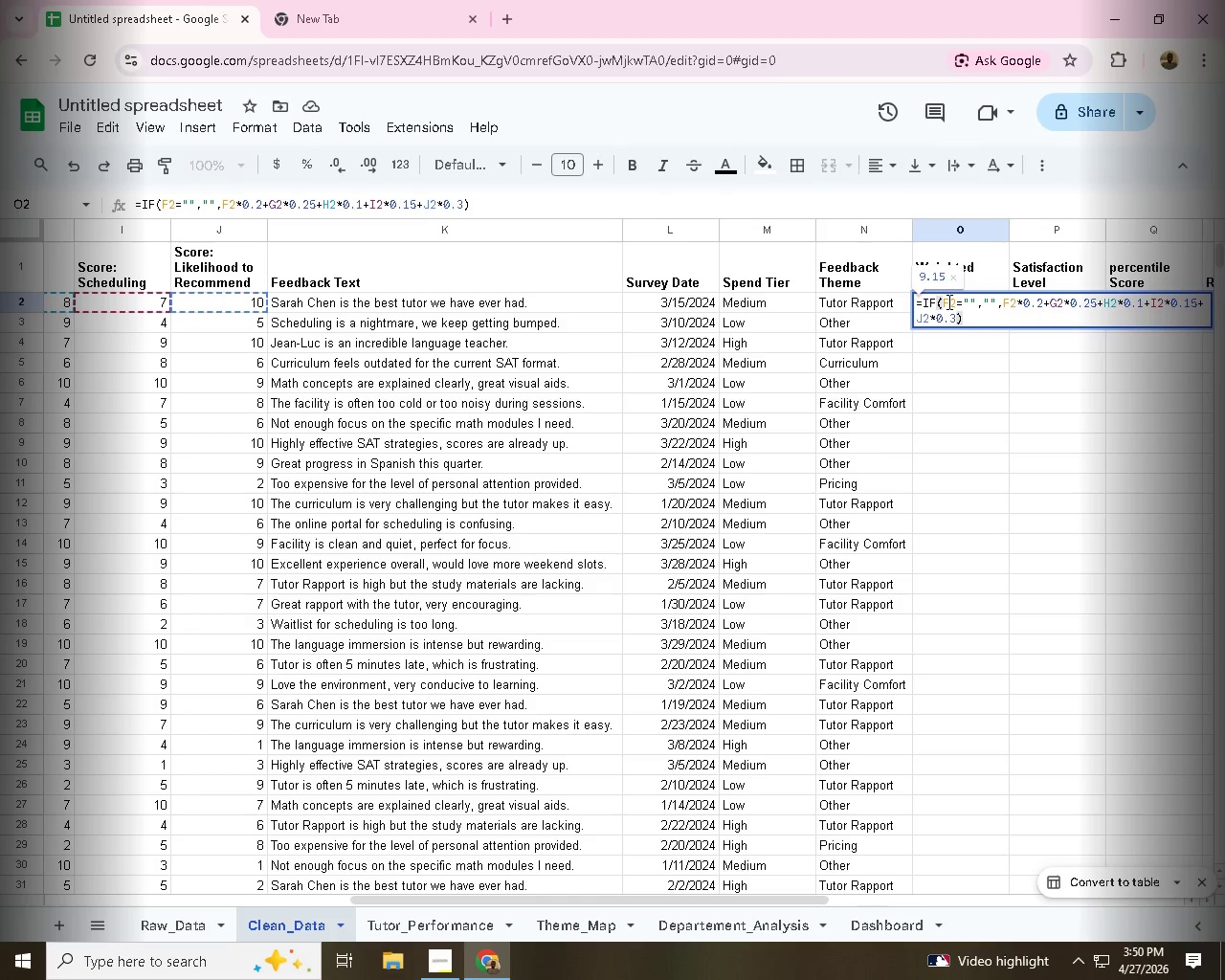 
left_click([986, 310])
 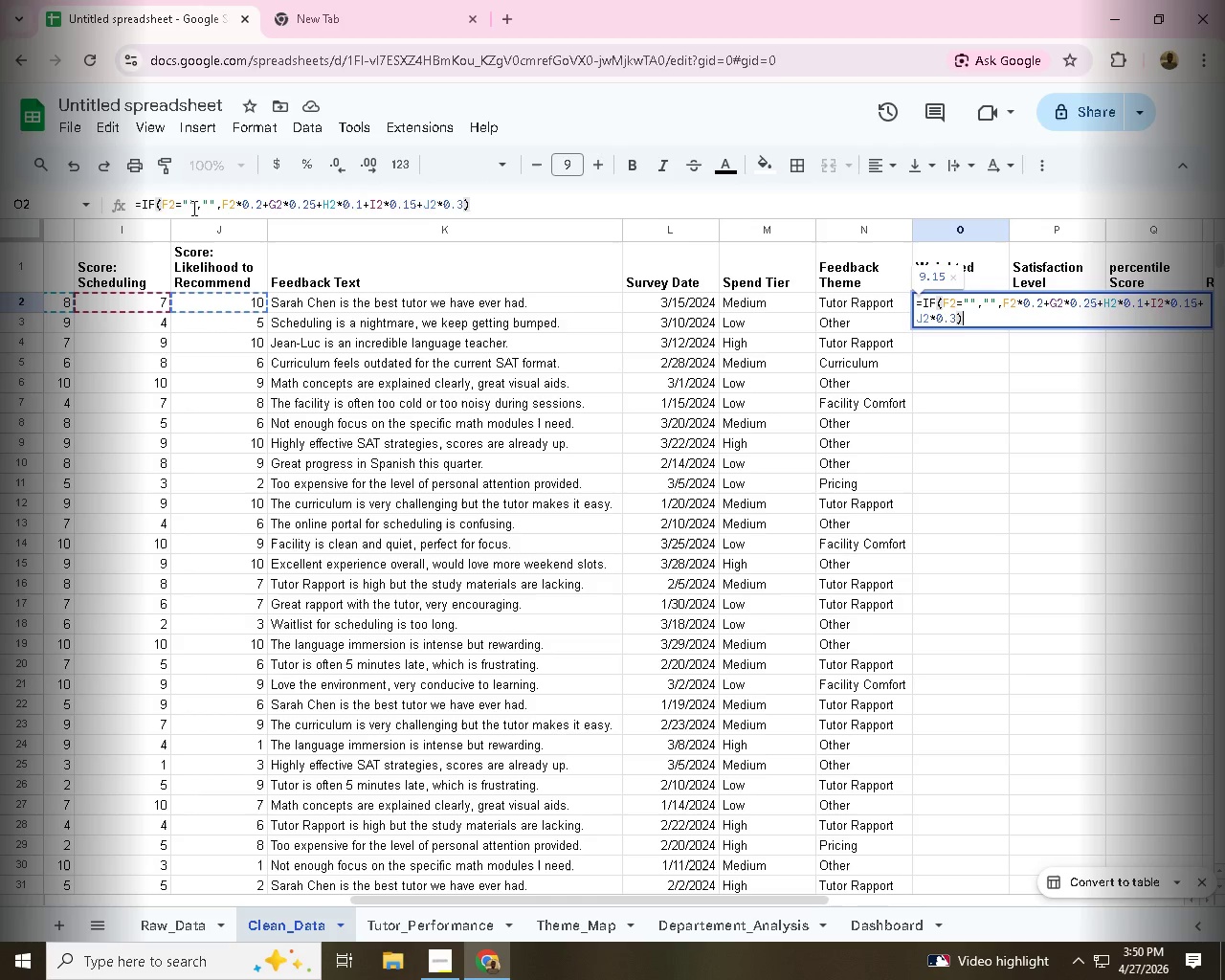 
wait(9.52)
 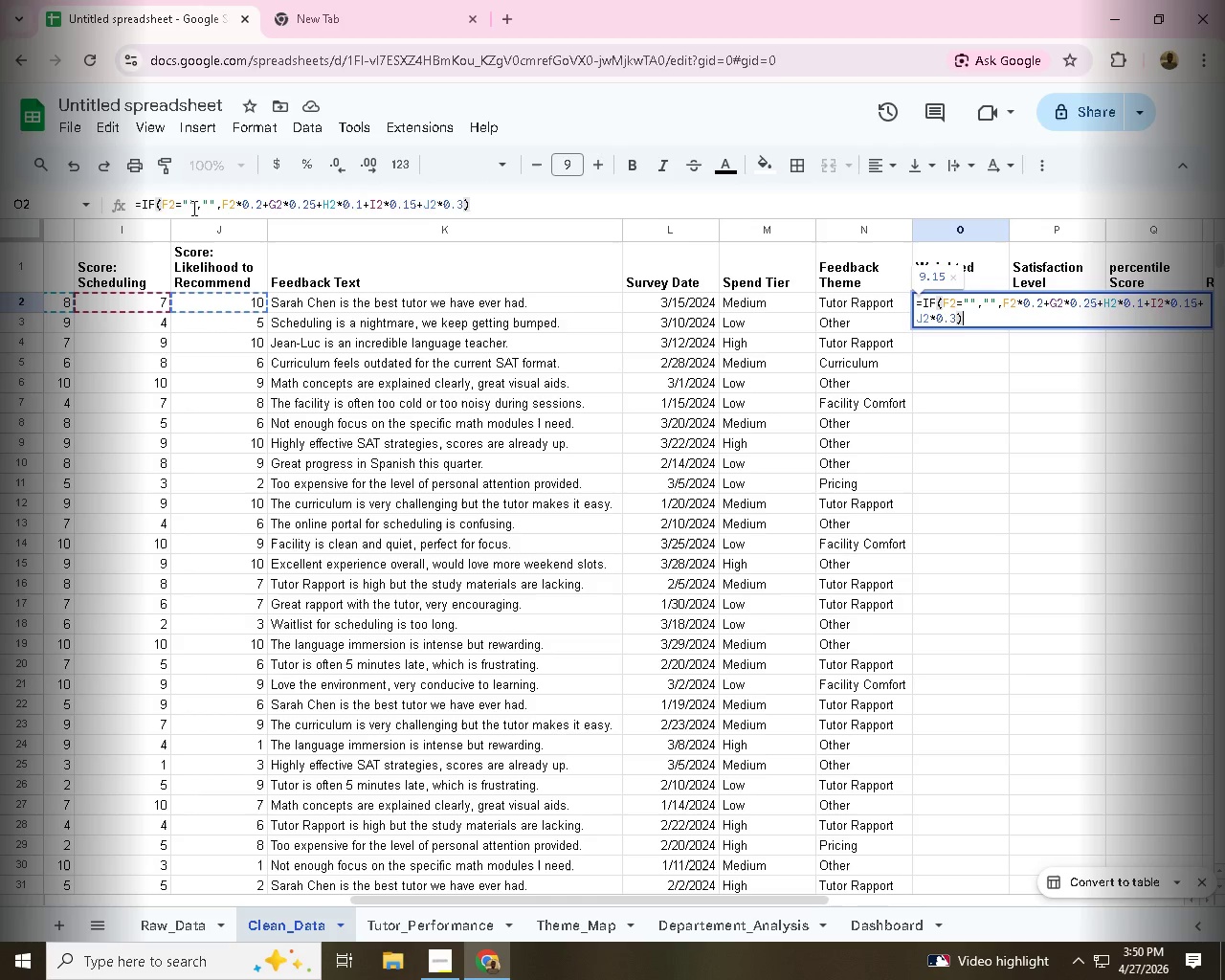 
left_click([230, 204])
 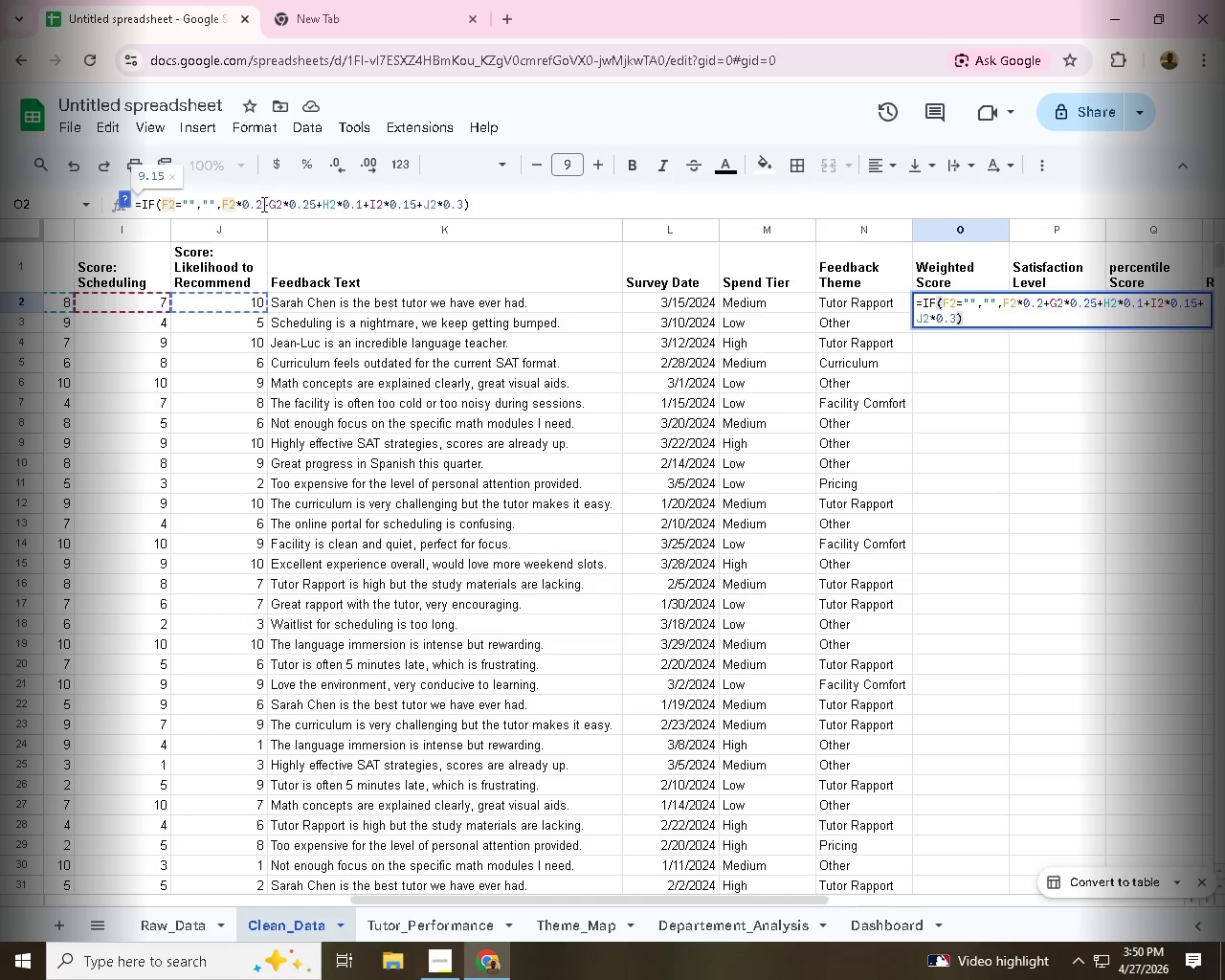 
left_click([262, 204])
 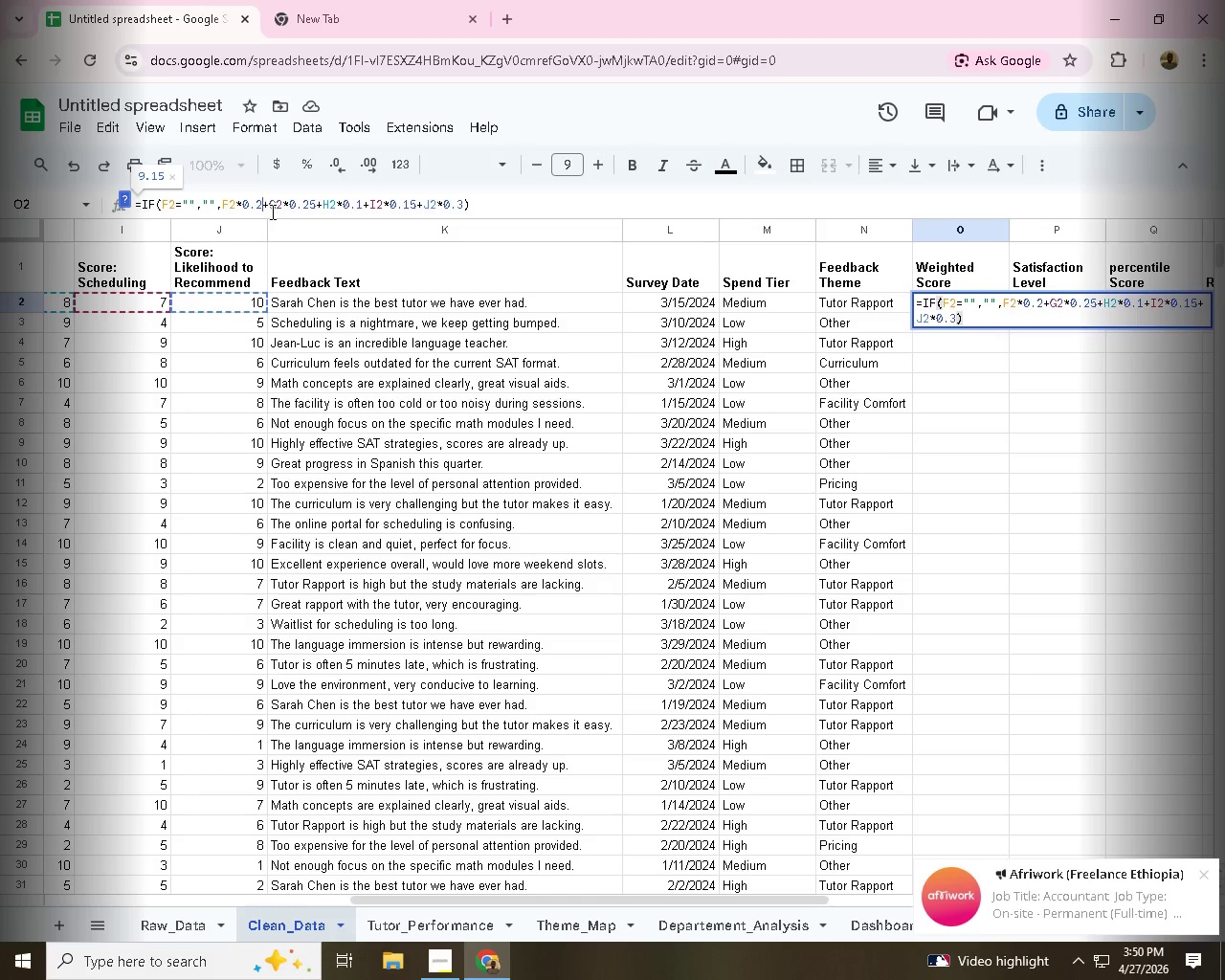 
key(0)
 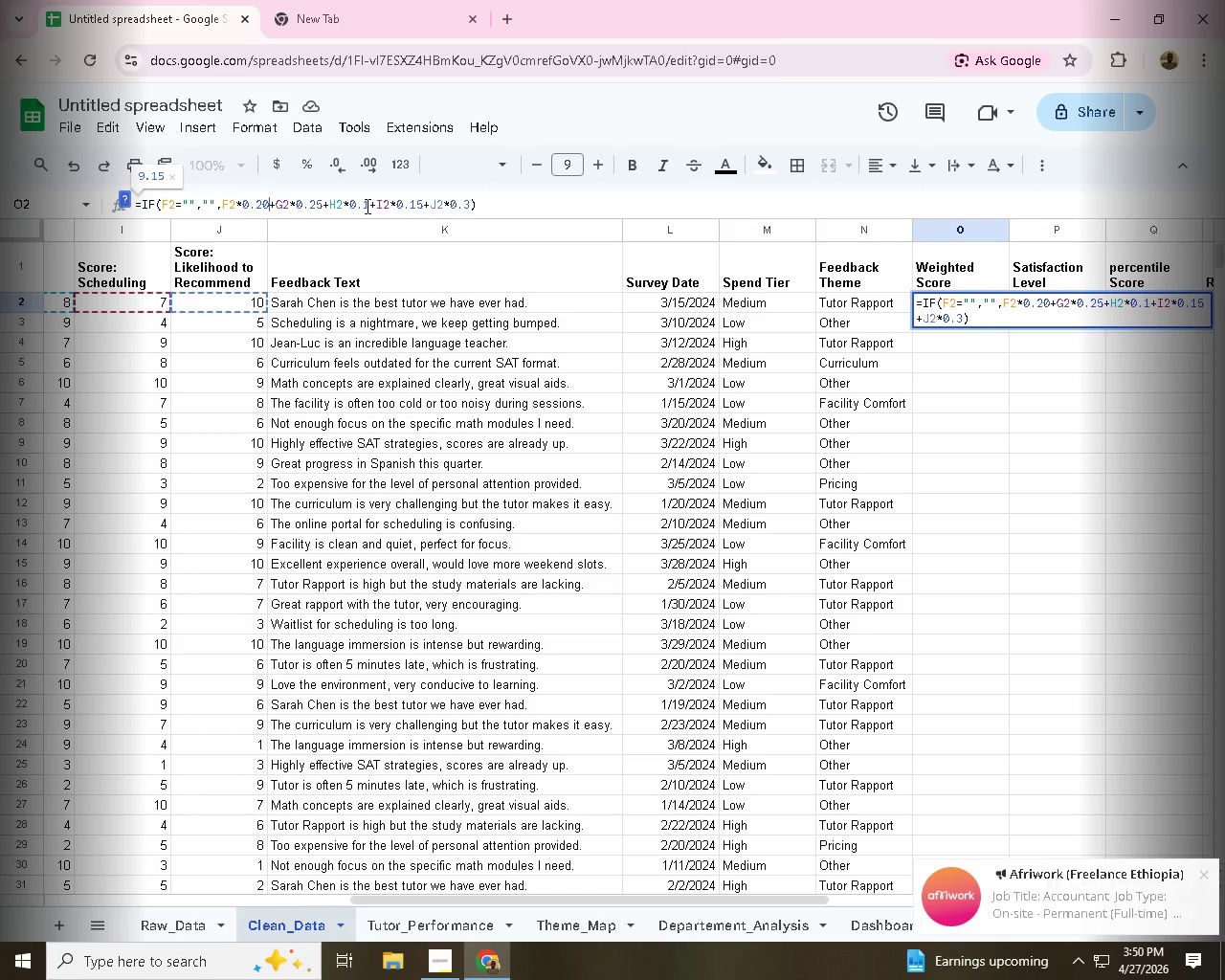 
wait(5.84)
 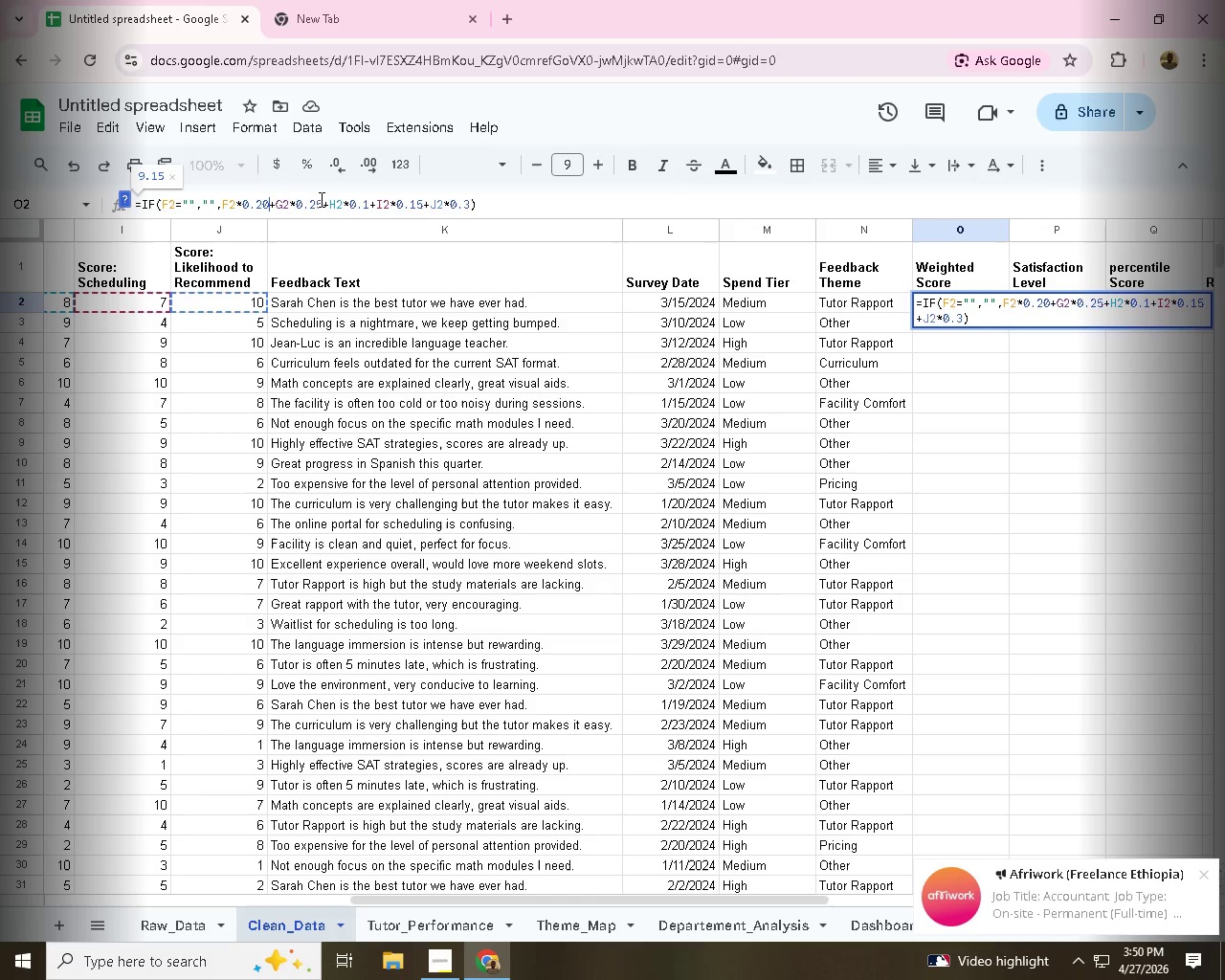 
left_click([370, 202])
 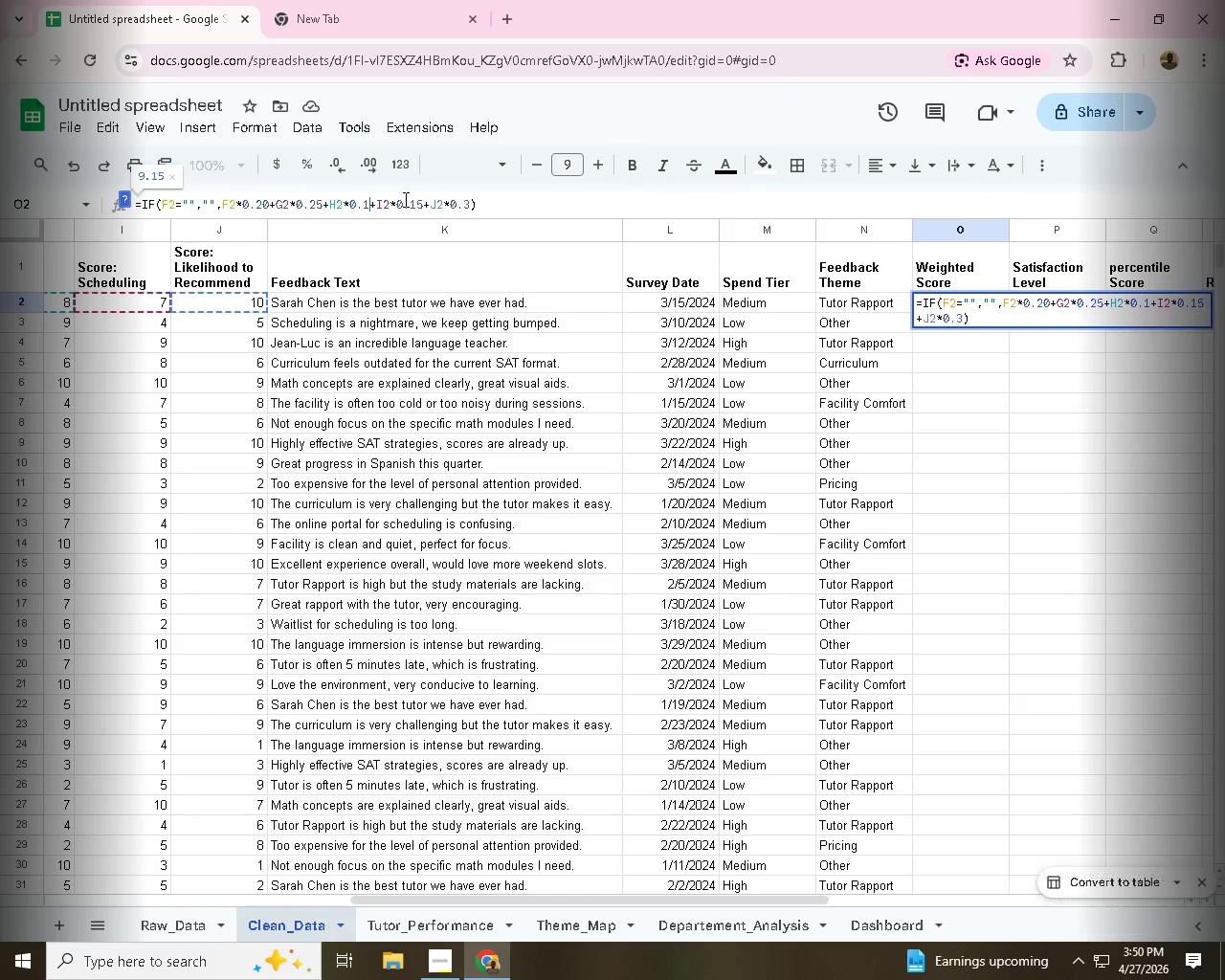 
key(0)
 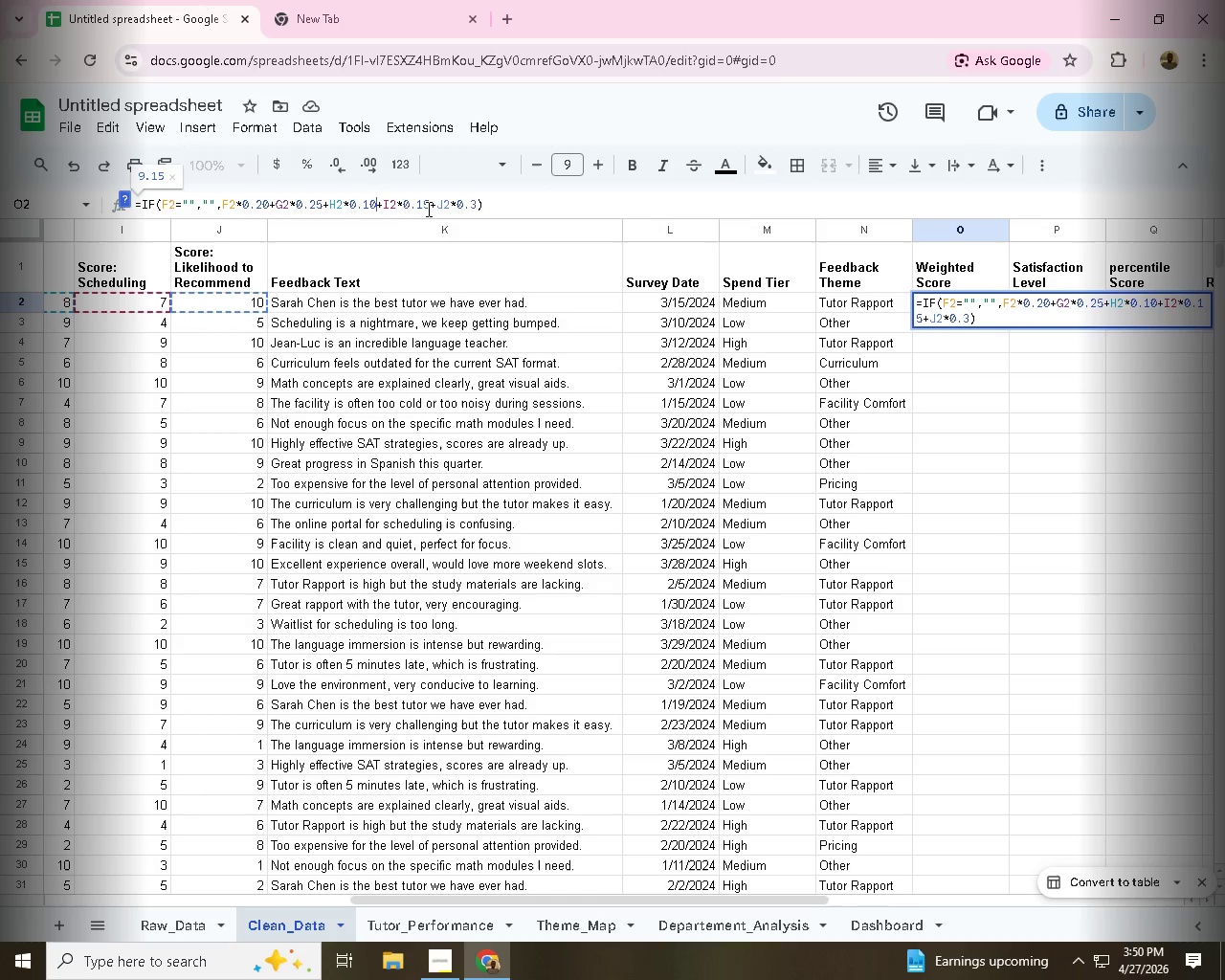 
wait(7.03)
 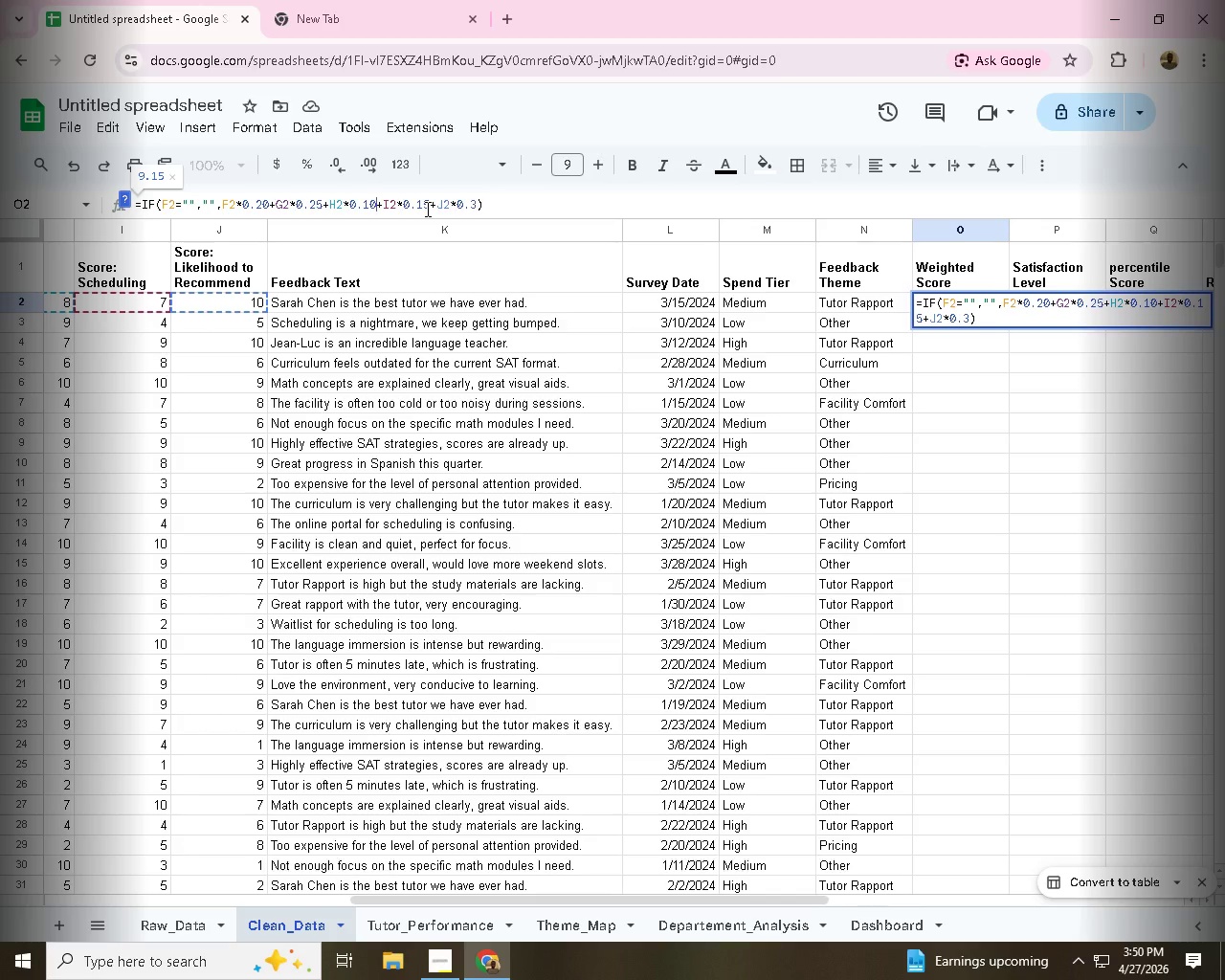 
left_click([478, 206])
 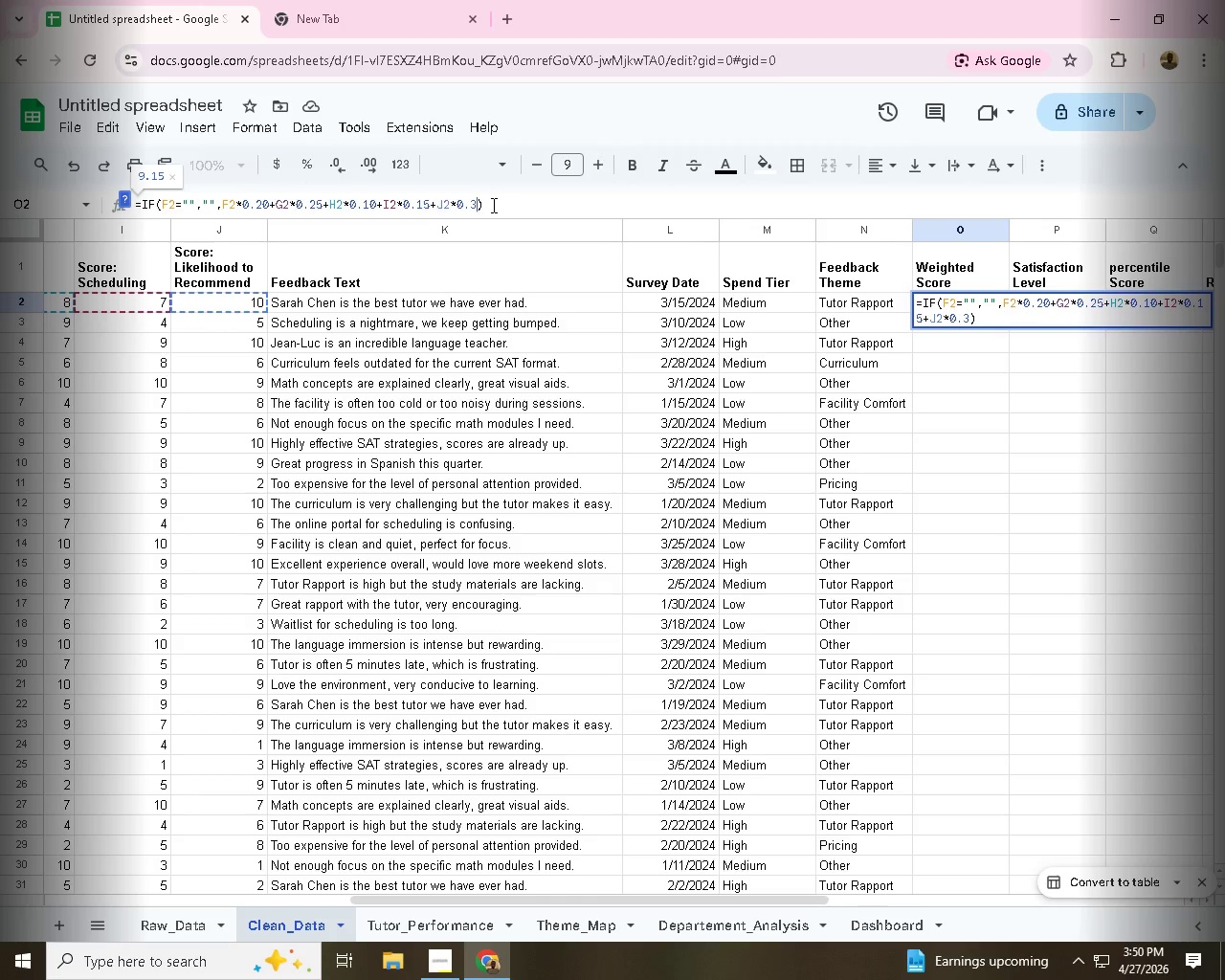 
key(0)
 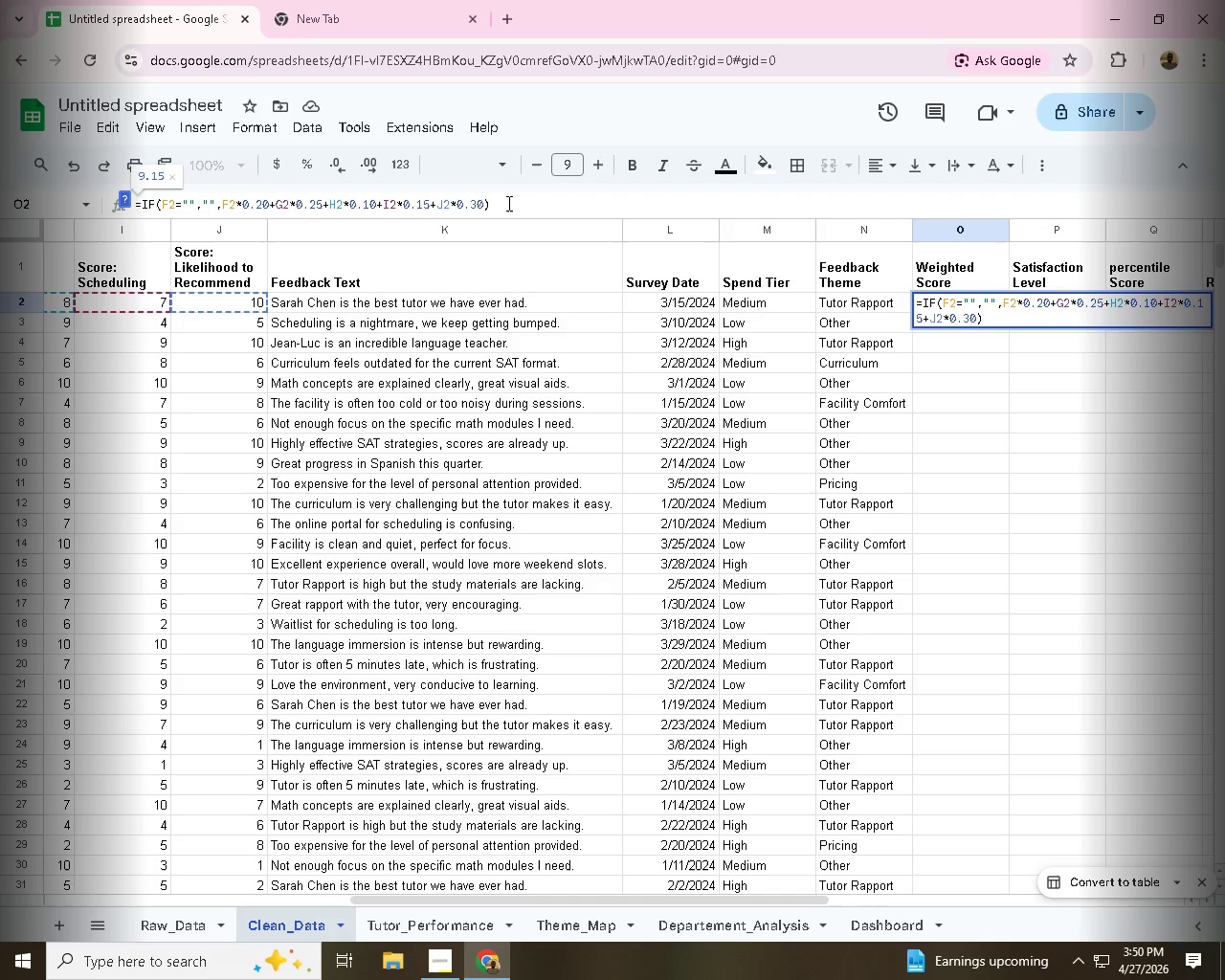 
key(Enter)
 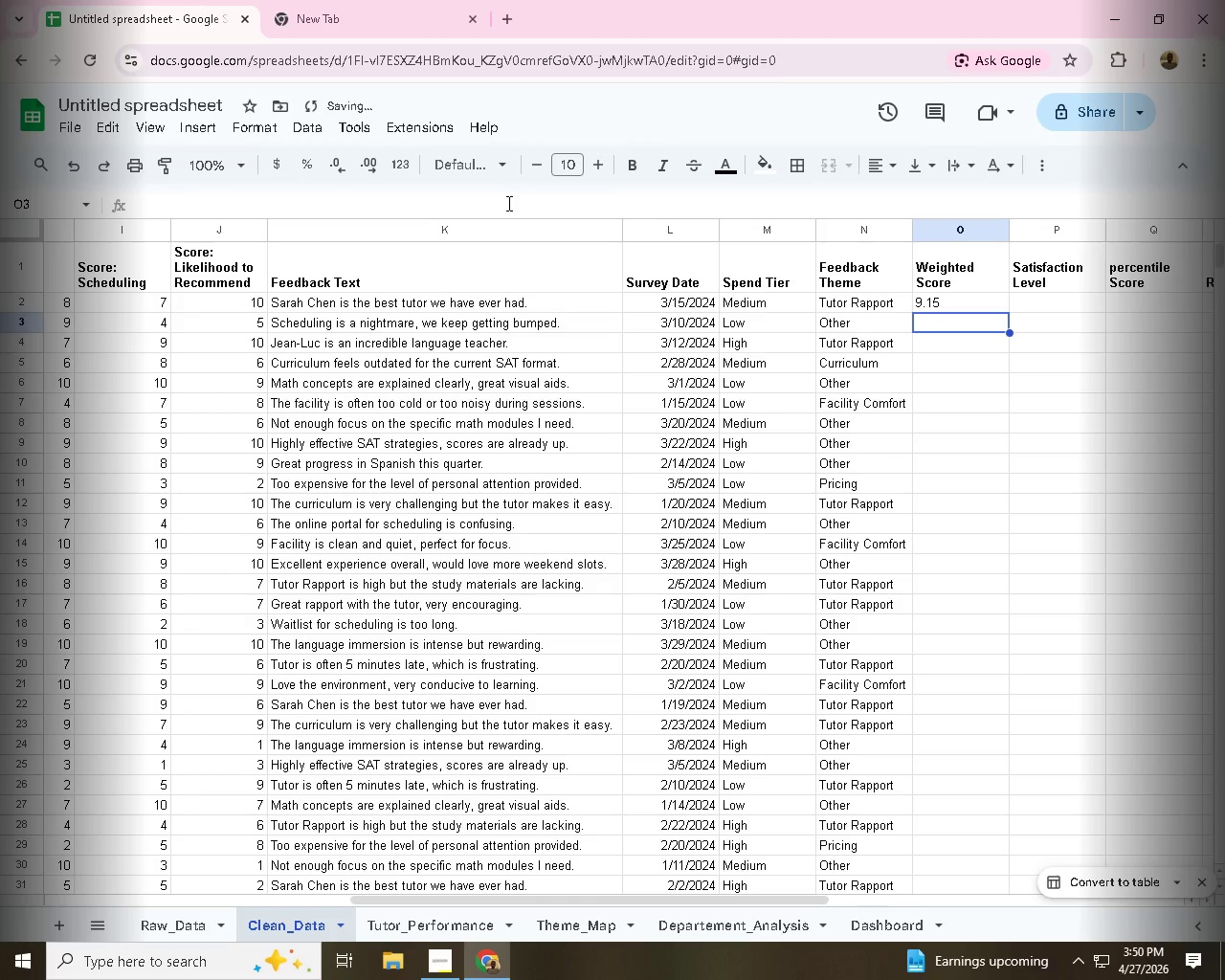 
left_click([951, 300])
 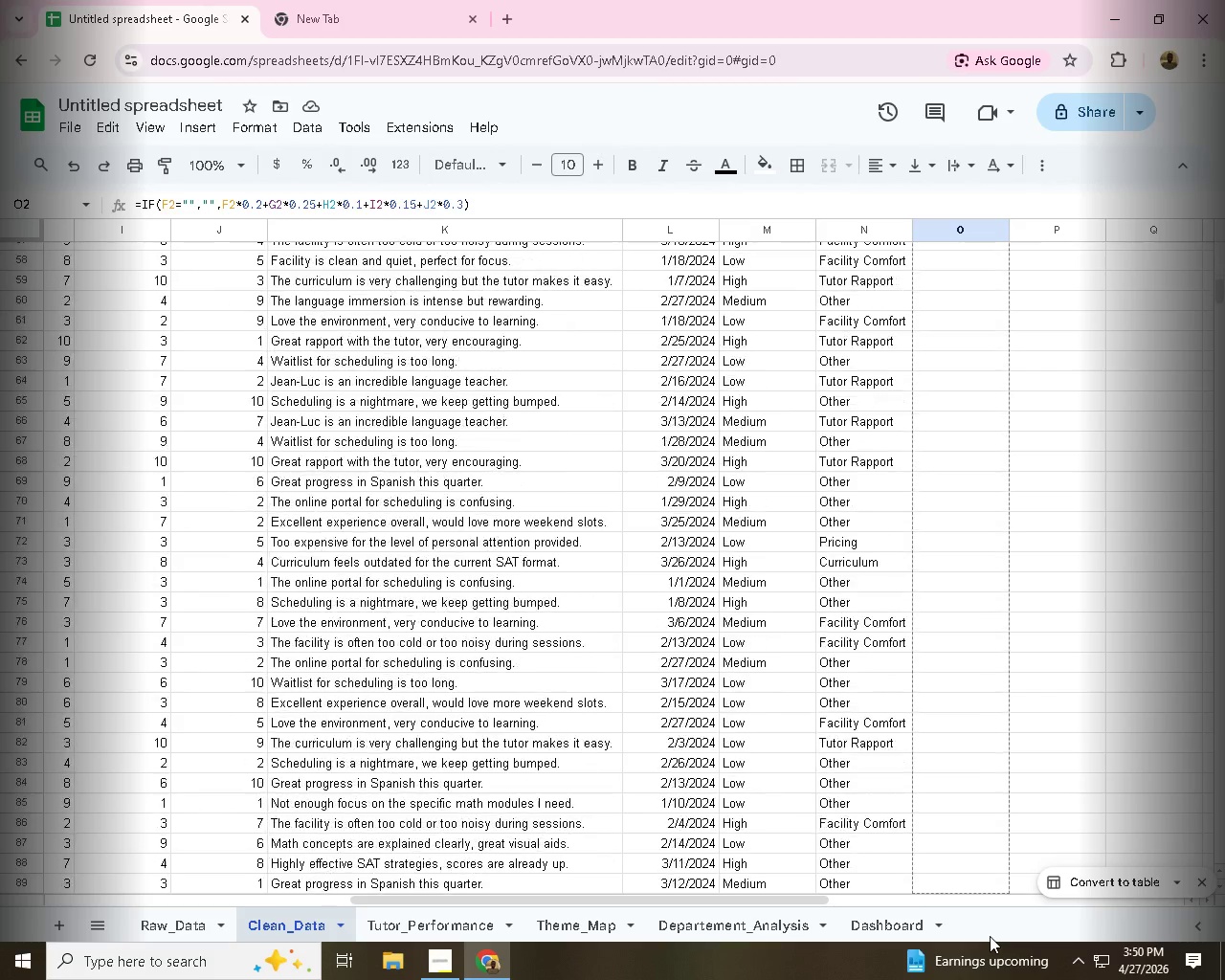 
left_click_drag(start_coordinate=[1010, 312], to_coordinate=[984, 765])
 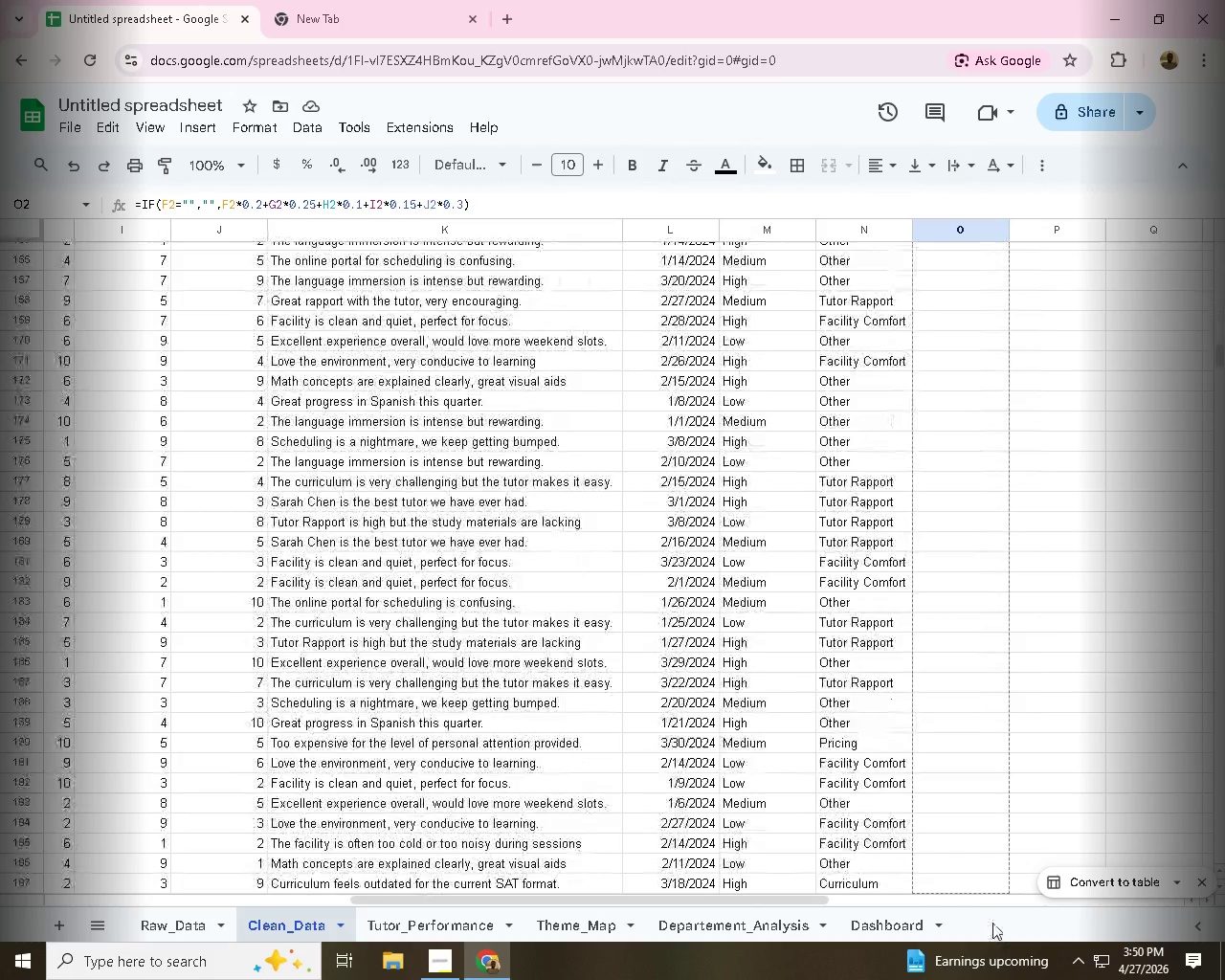 
scroll: coordinate [802, 782], scroll_direction: up, amount: 48.0
 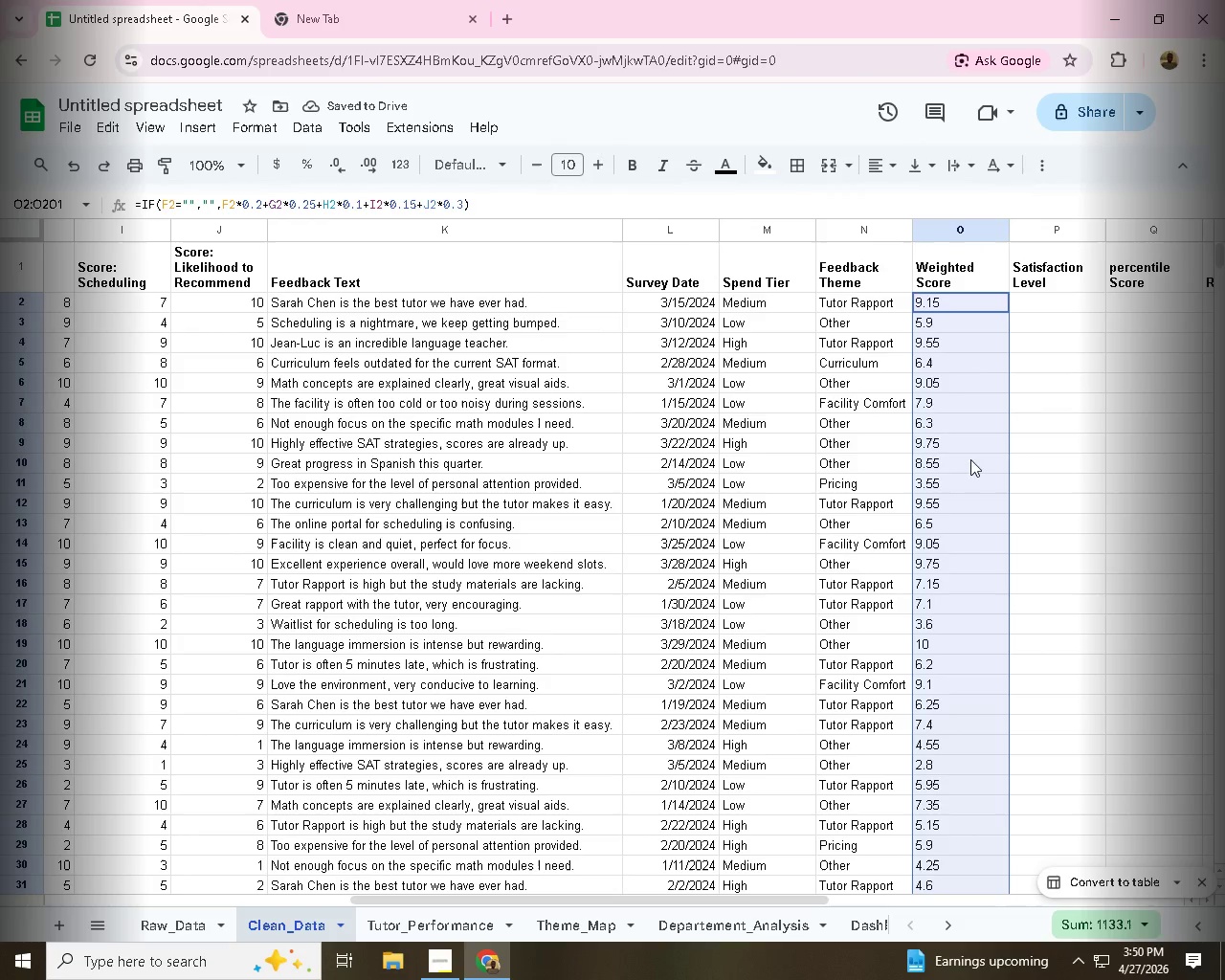 
left_click([1046, 303])
 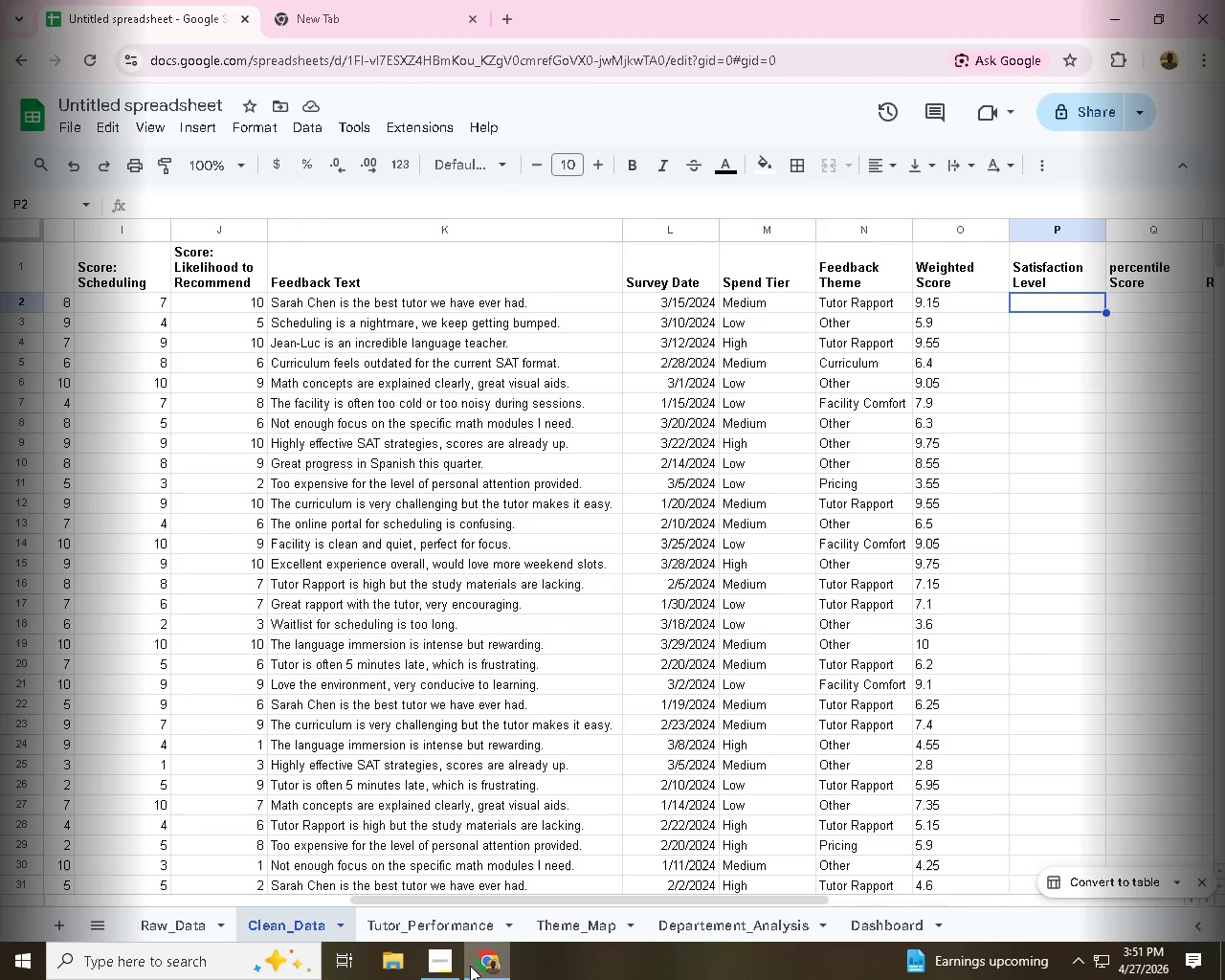 
left_click([449, 964])